 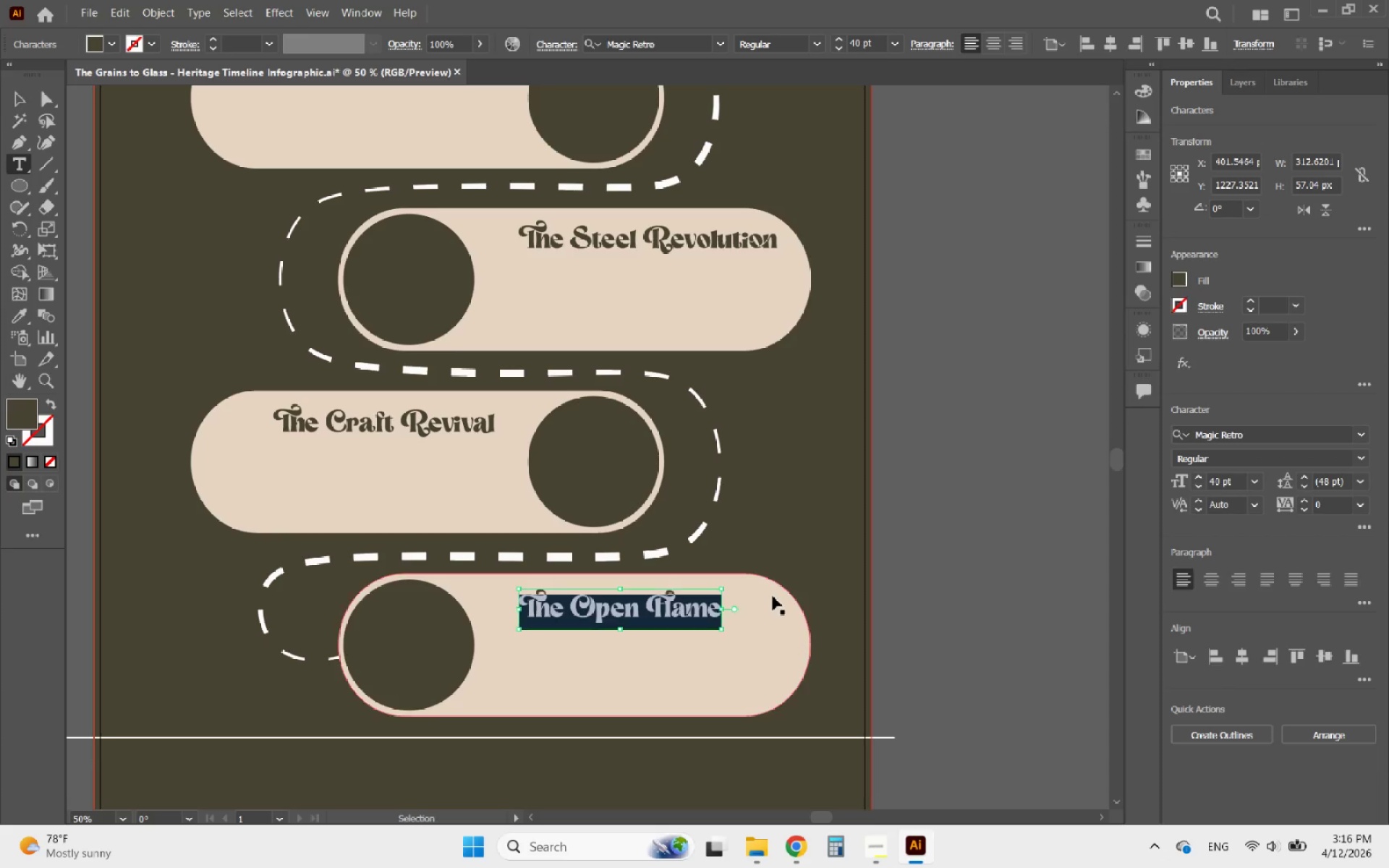 
key(Control+V)
 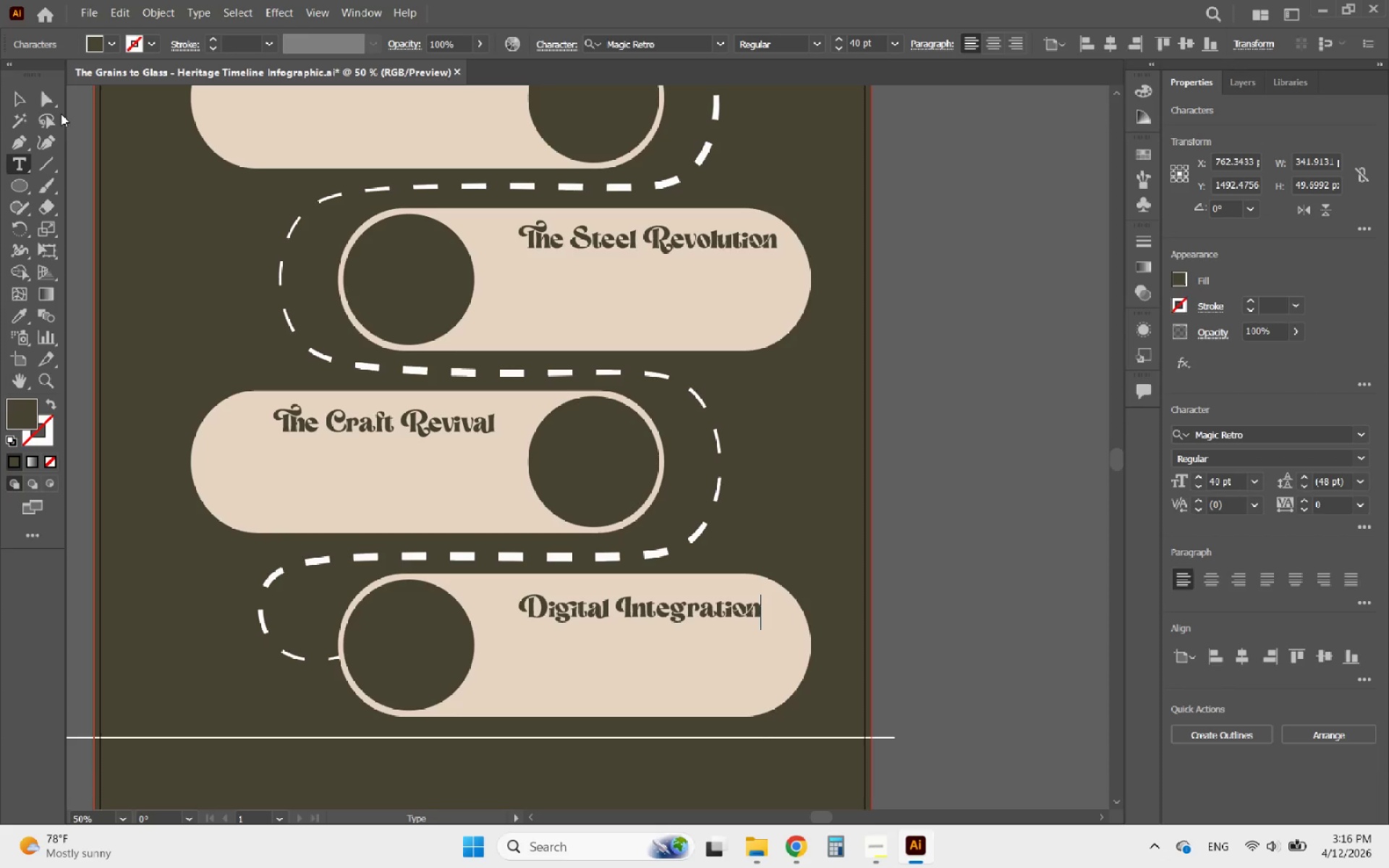 
left_click([23, 101])
 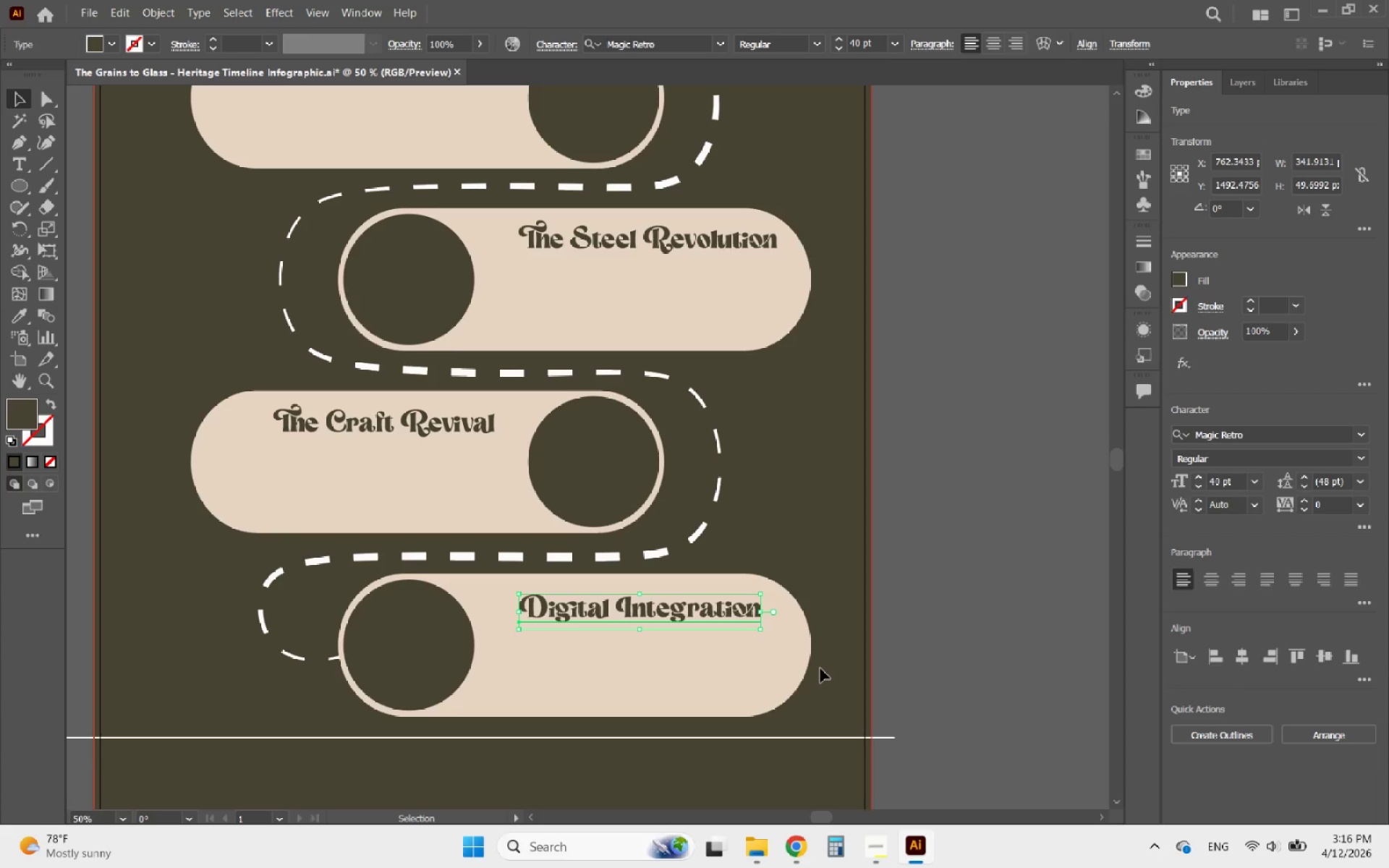 
hold_key(key=AltLeft, duration=0.55)
scroll: coordinate [806, 676], scroll_direction: down, amount: 1.0
 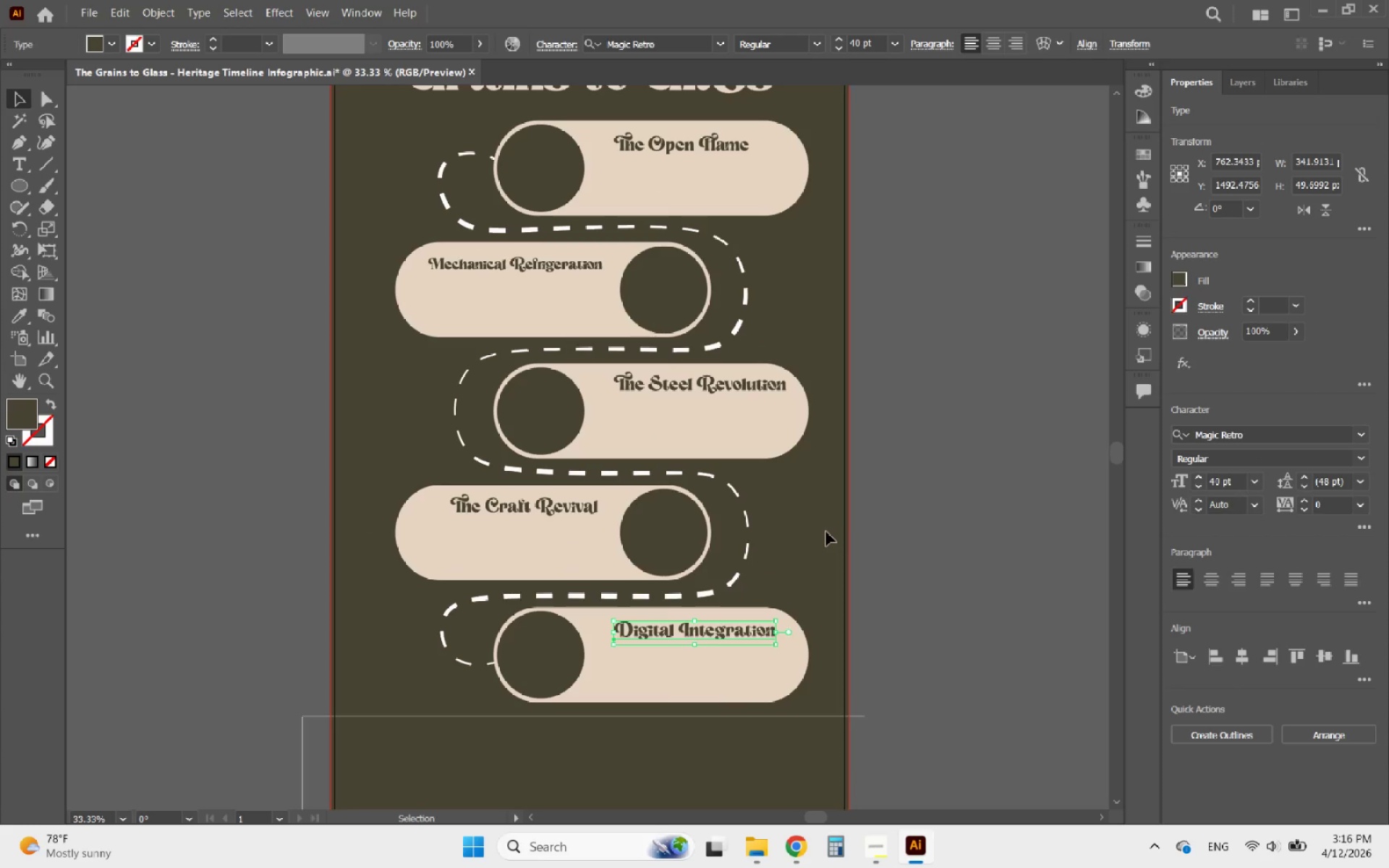 
hold_key(key=AltLeft, duration=0.62)
 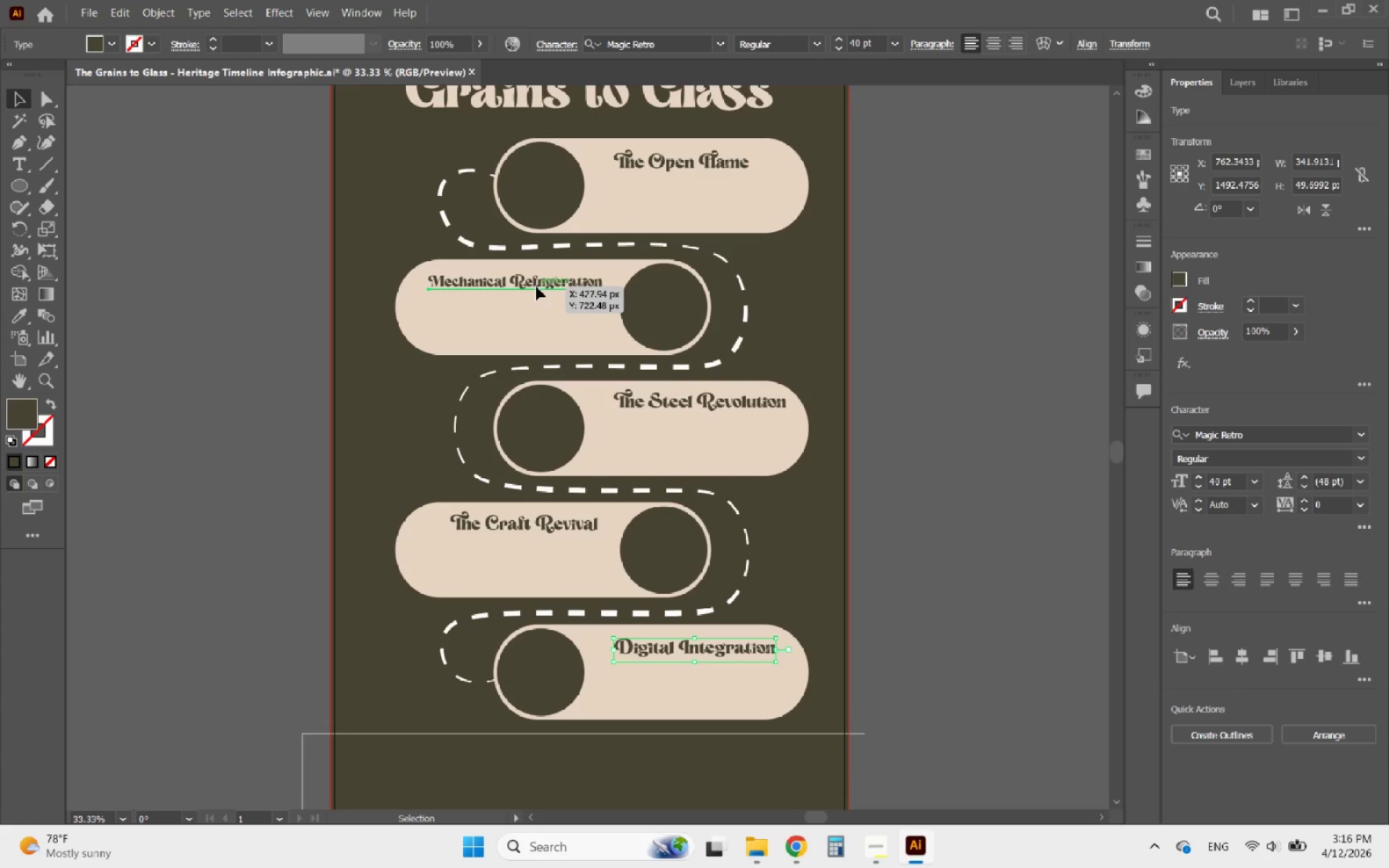 
scroll: coordinate [826, 532], scroll_direction: none, amount: 0.0
 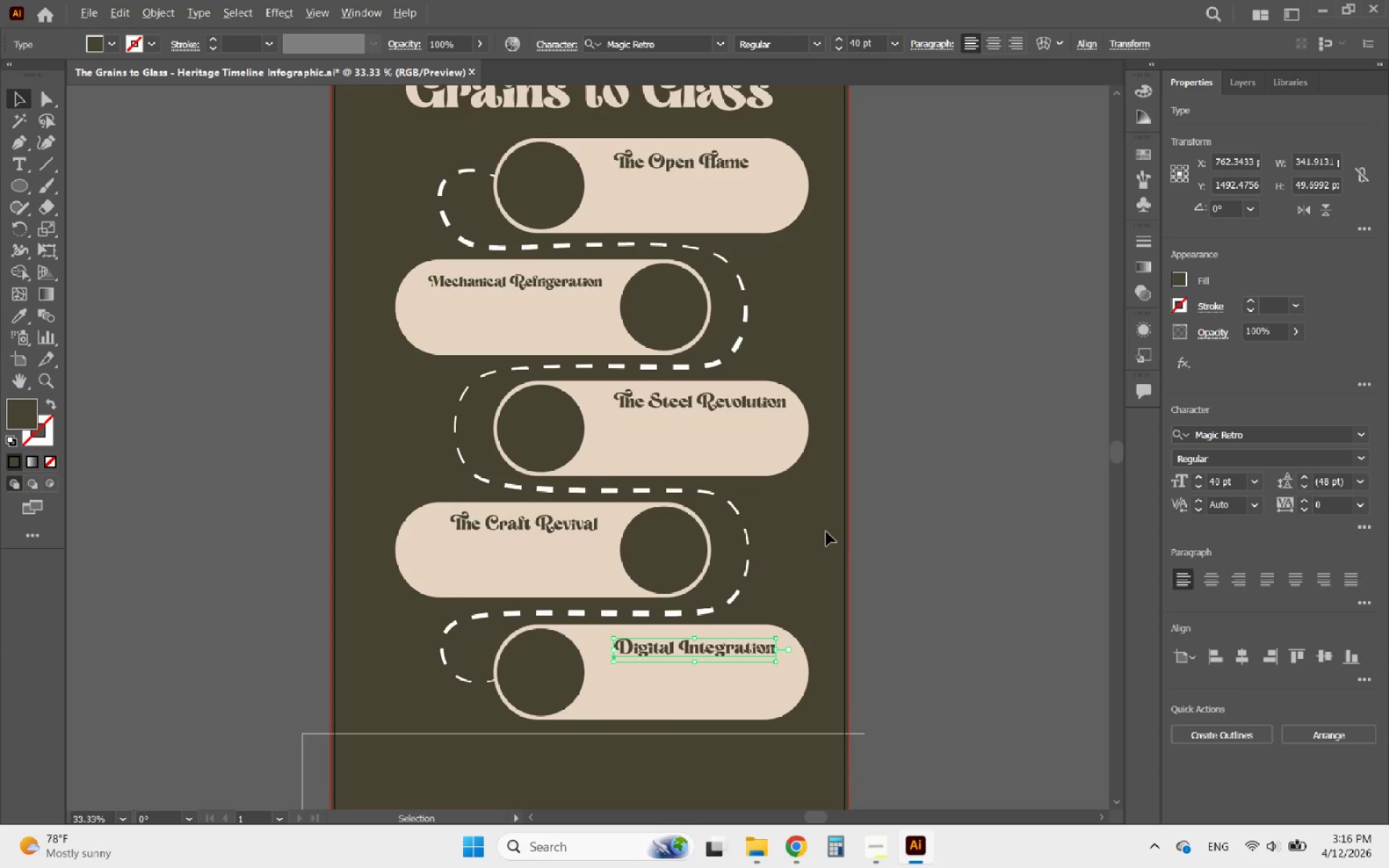 
left_click([536, 286])
 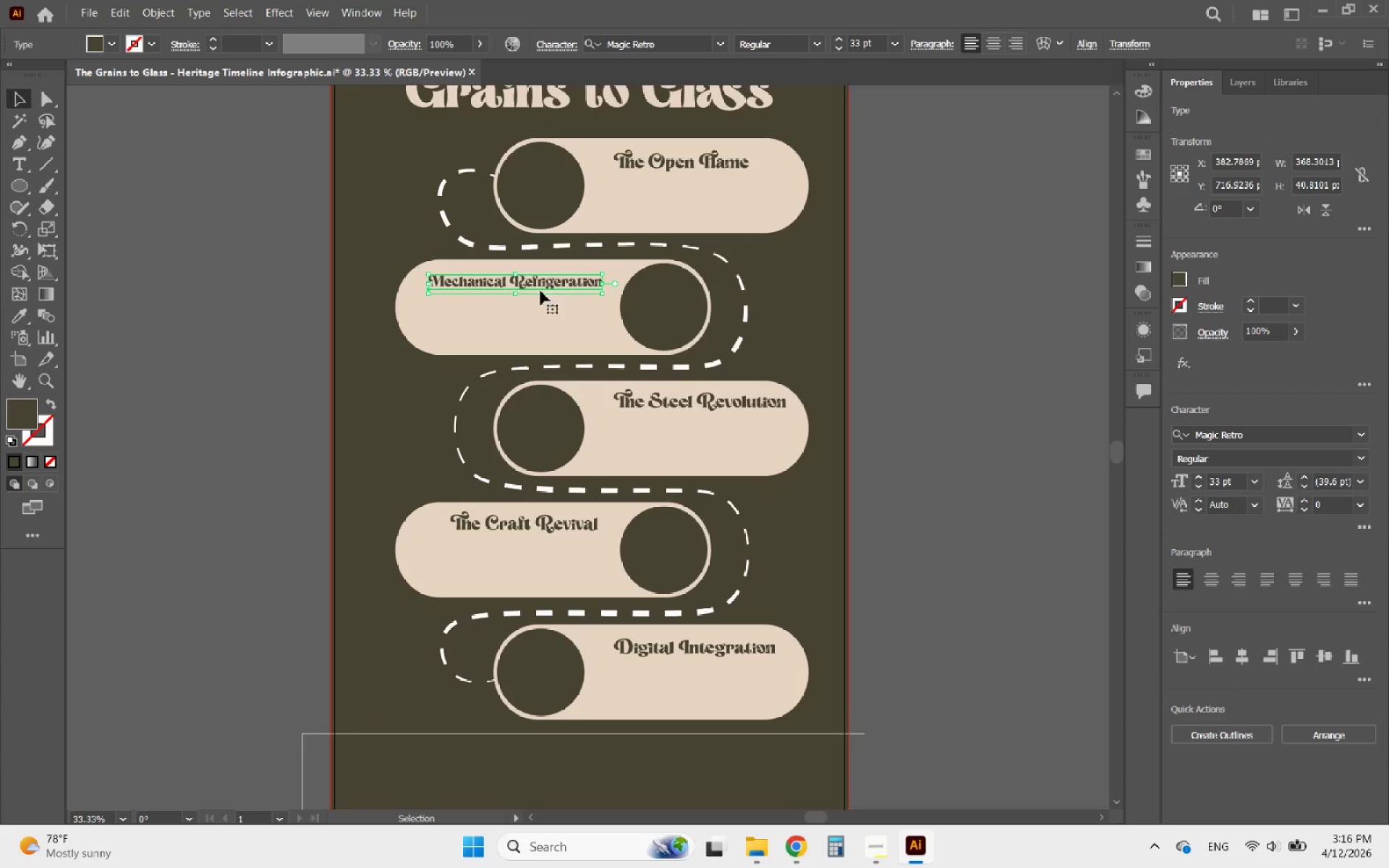 
hold_key(key=AltLeft, duration=0.36)
scroll: coordinate [565, 276], scroll_direction: up, amount: 2.0
 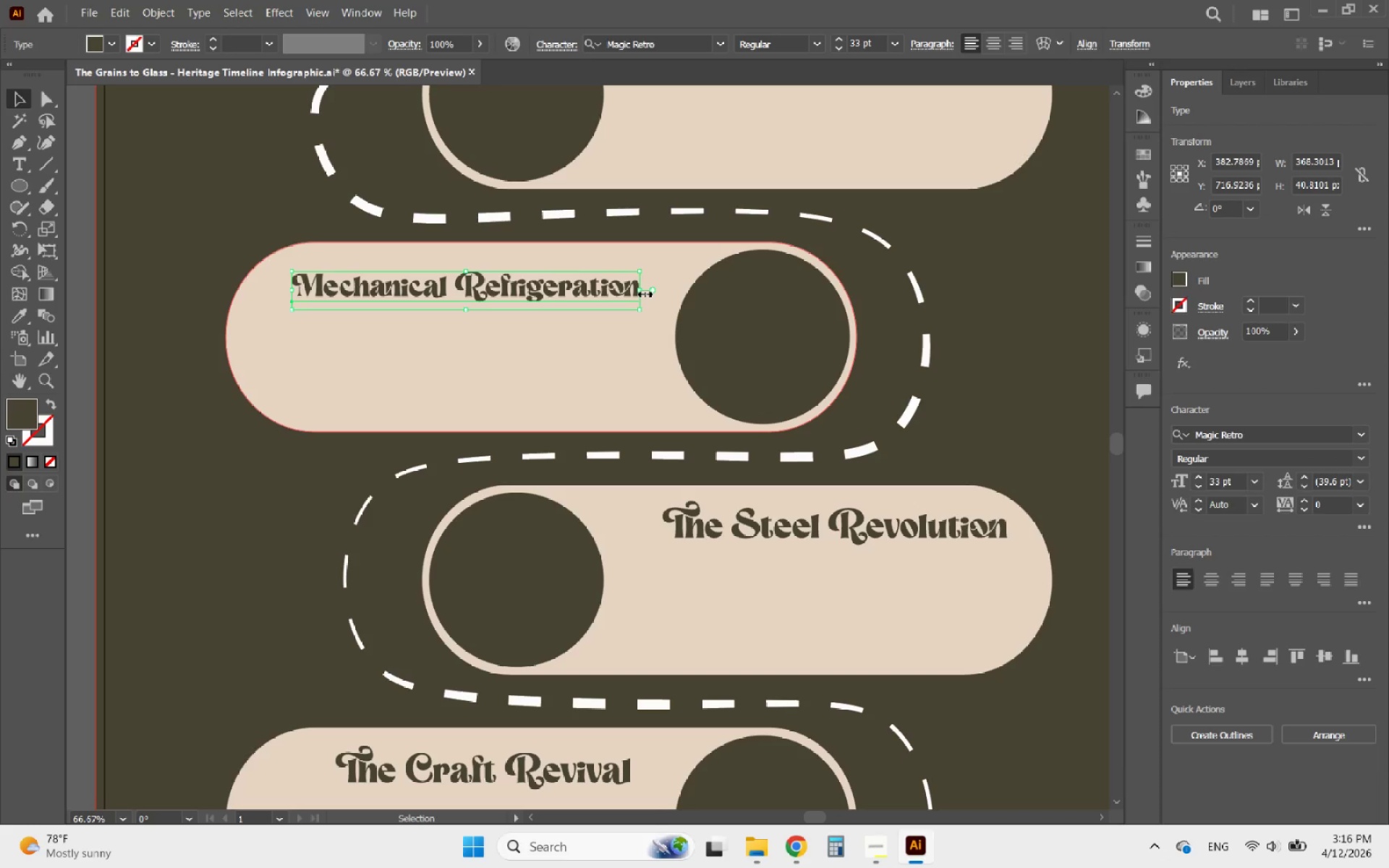 
hold_key(key=ShiftLeft, duration=1.67)
left_click_drag(start_coordinate=[643, 292], to_coordinate=[664, 289])
 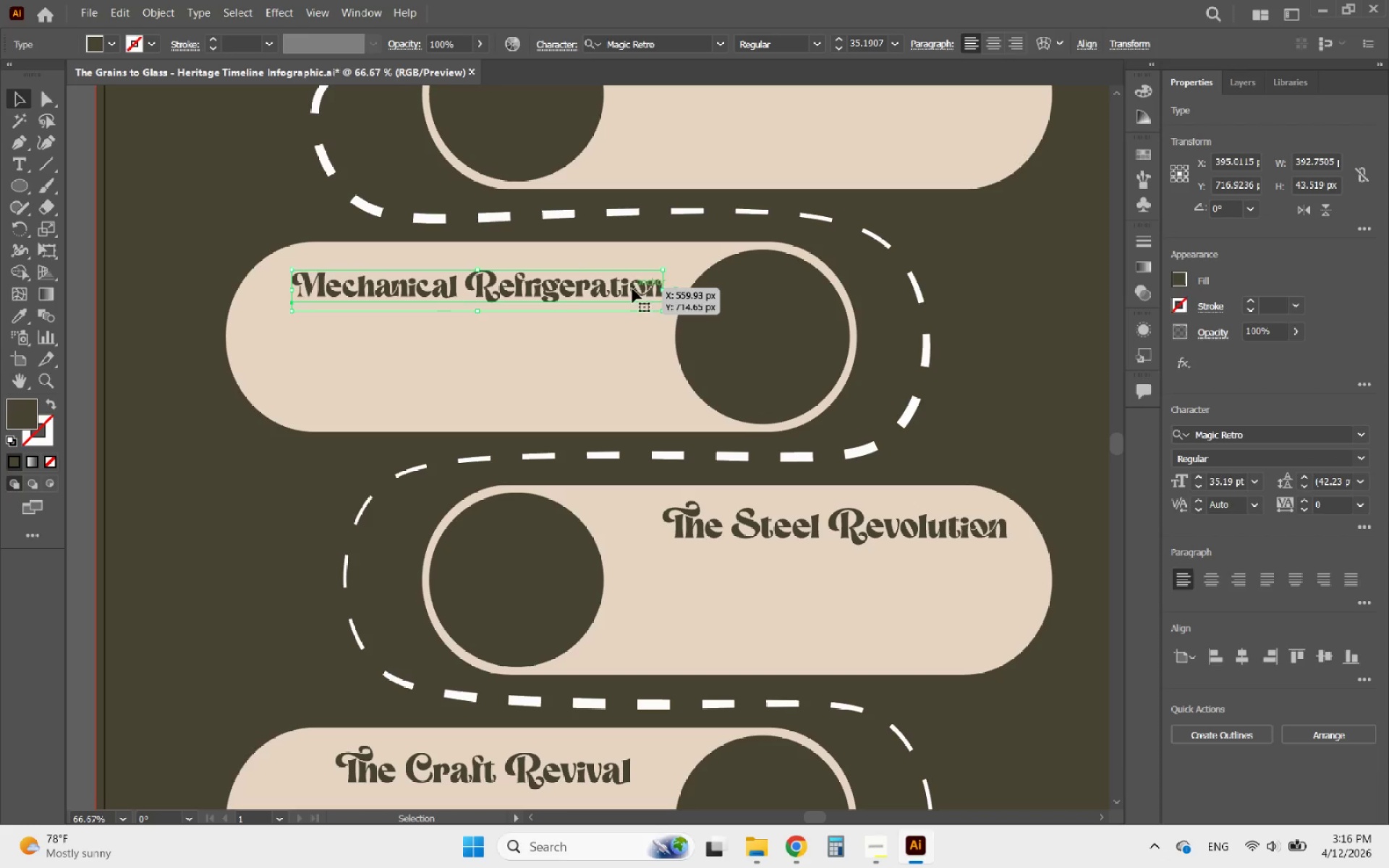 
left_click_drag(start_coordinate=[632, 289], to_coordinate=[626, 289])
 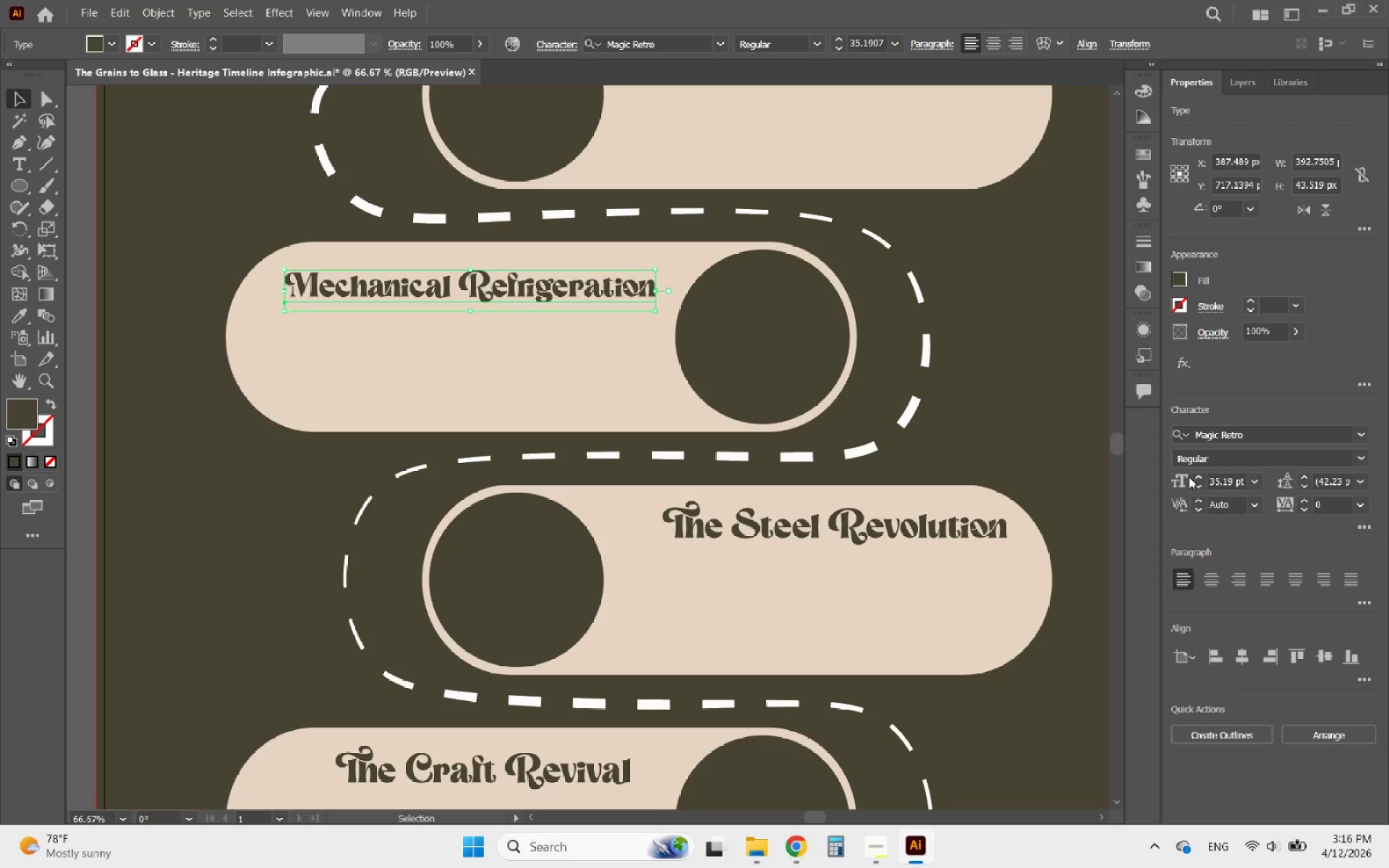 
left_click([1196, 482])
 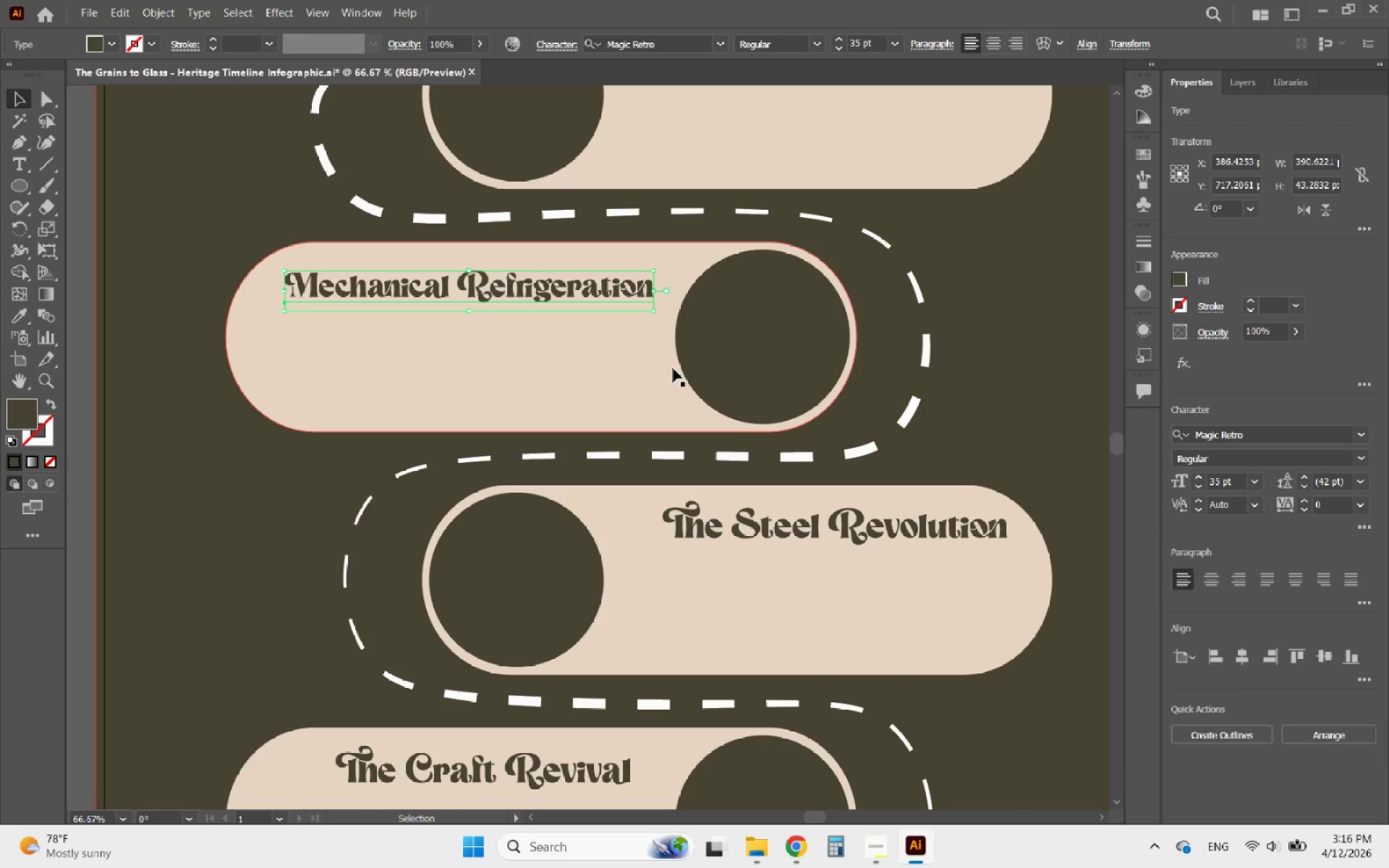 
hold_key(key=AltLeft, duration=0.33)
scroll: coordinate [591, 380], scroll_direction: down, amount: 2.0
 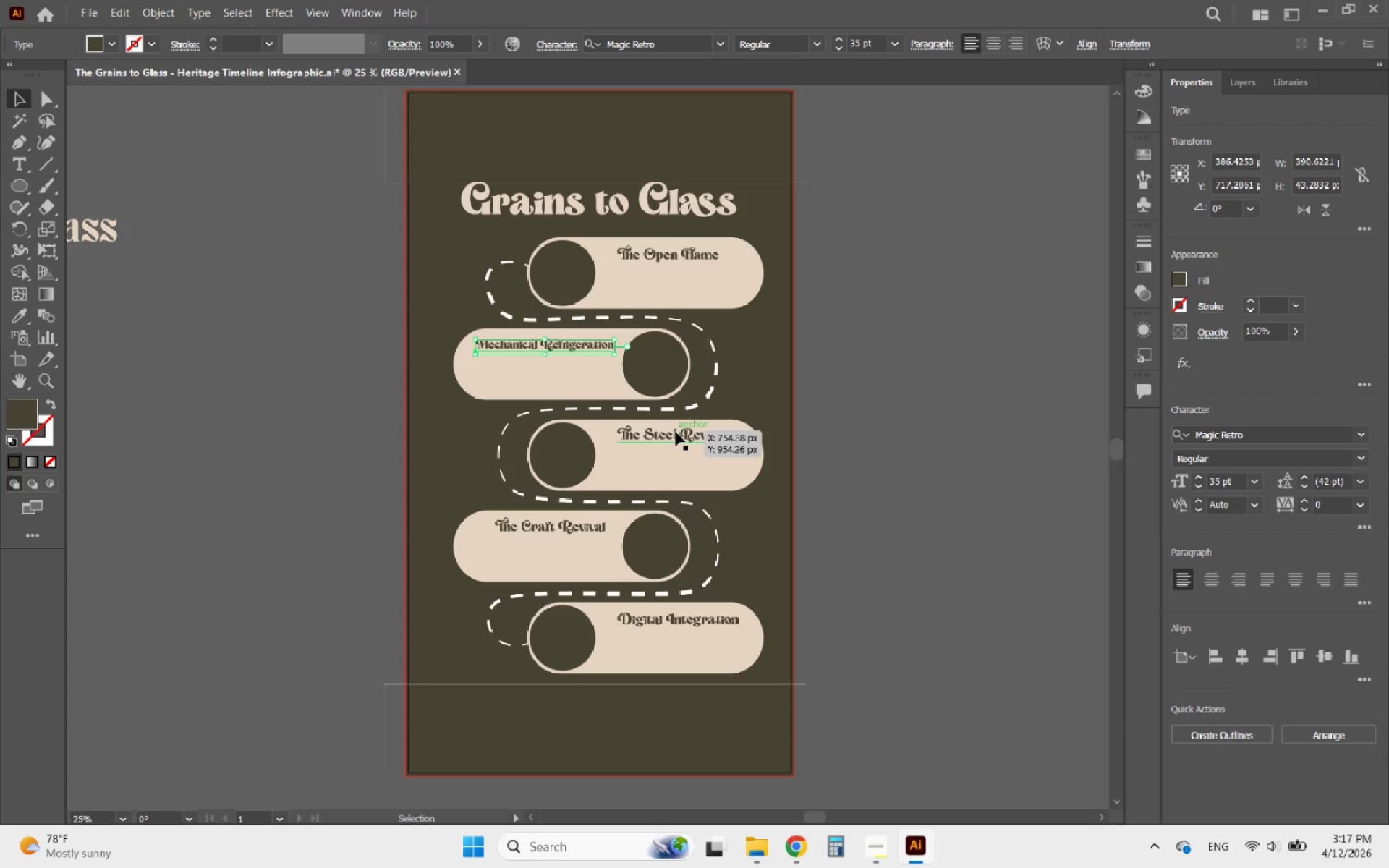 
left_click([676, 432])
 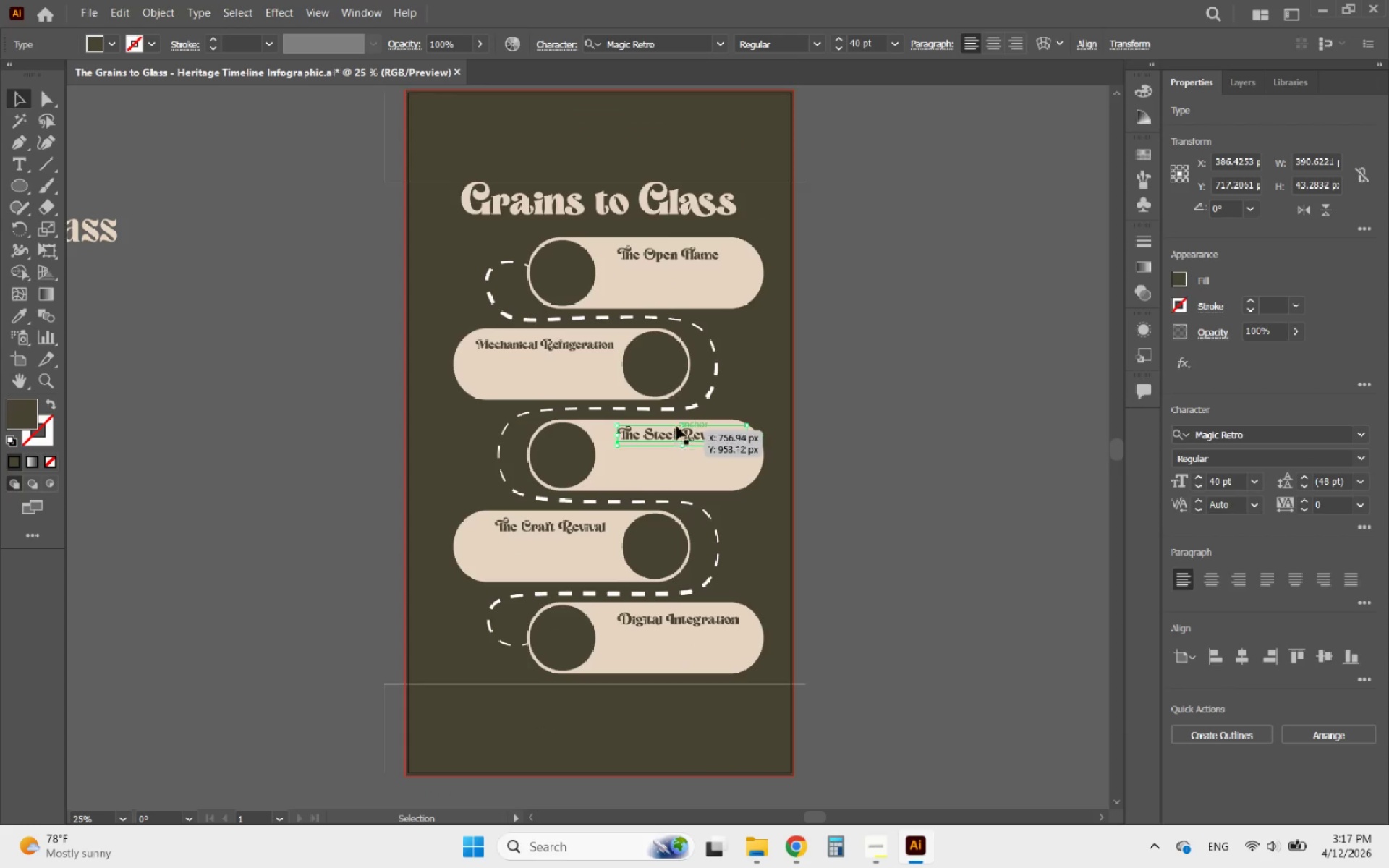 
hold_key(key=ShiftLeft, duration=2.84)
left_click([634, 256])
 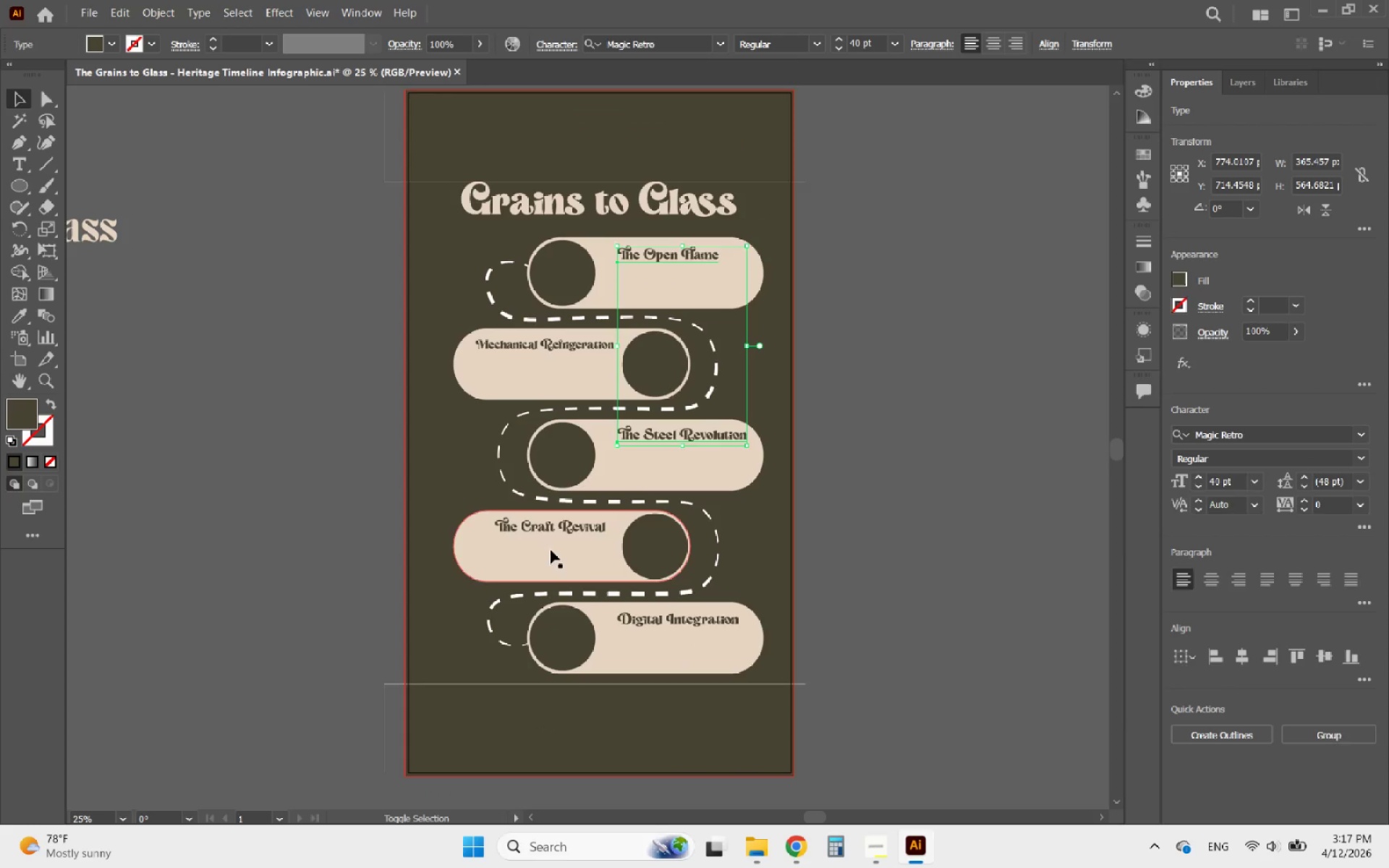 
left_click([553, 529])
 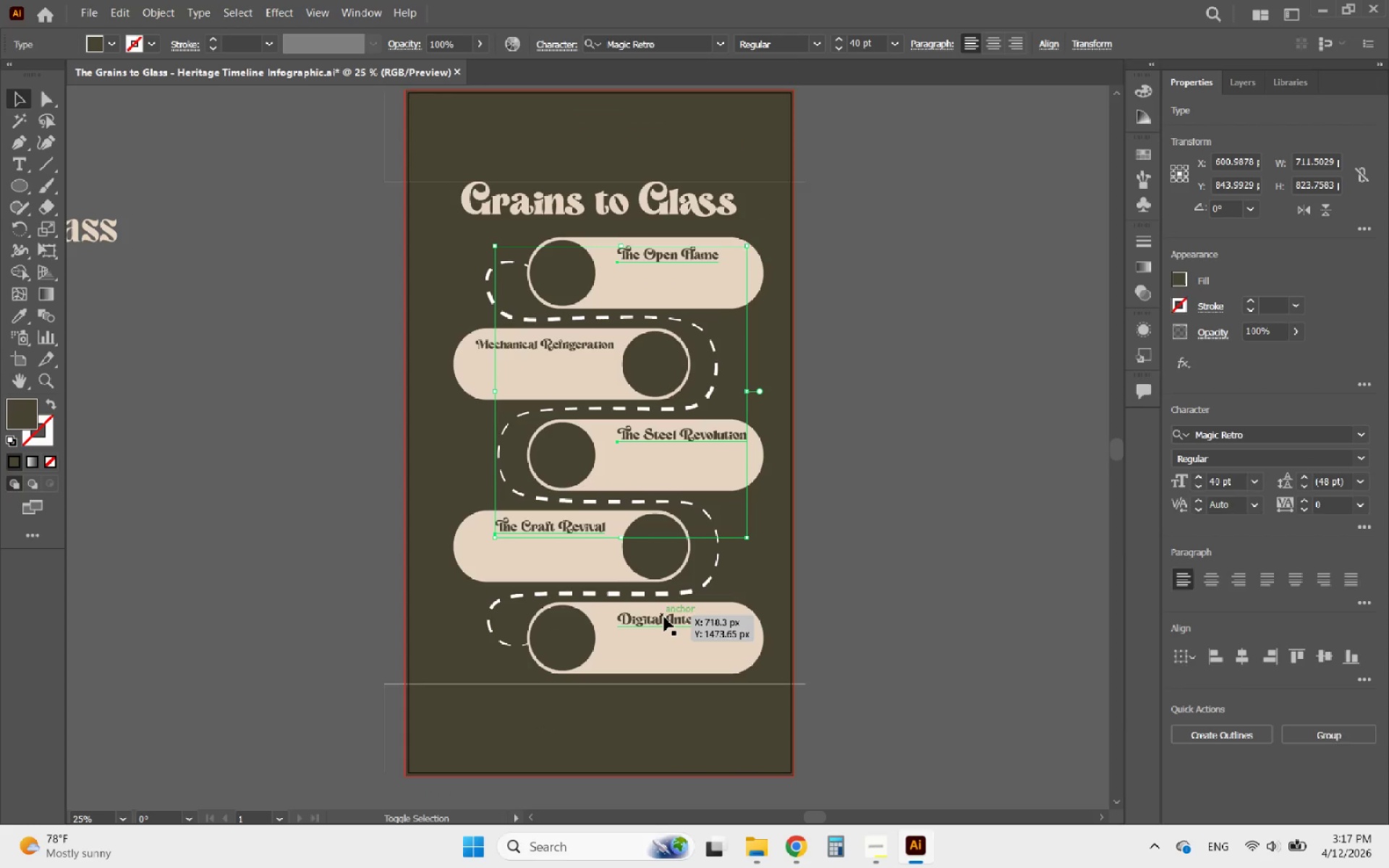 
left_click([664, 618])
 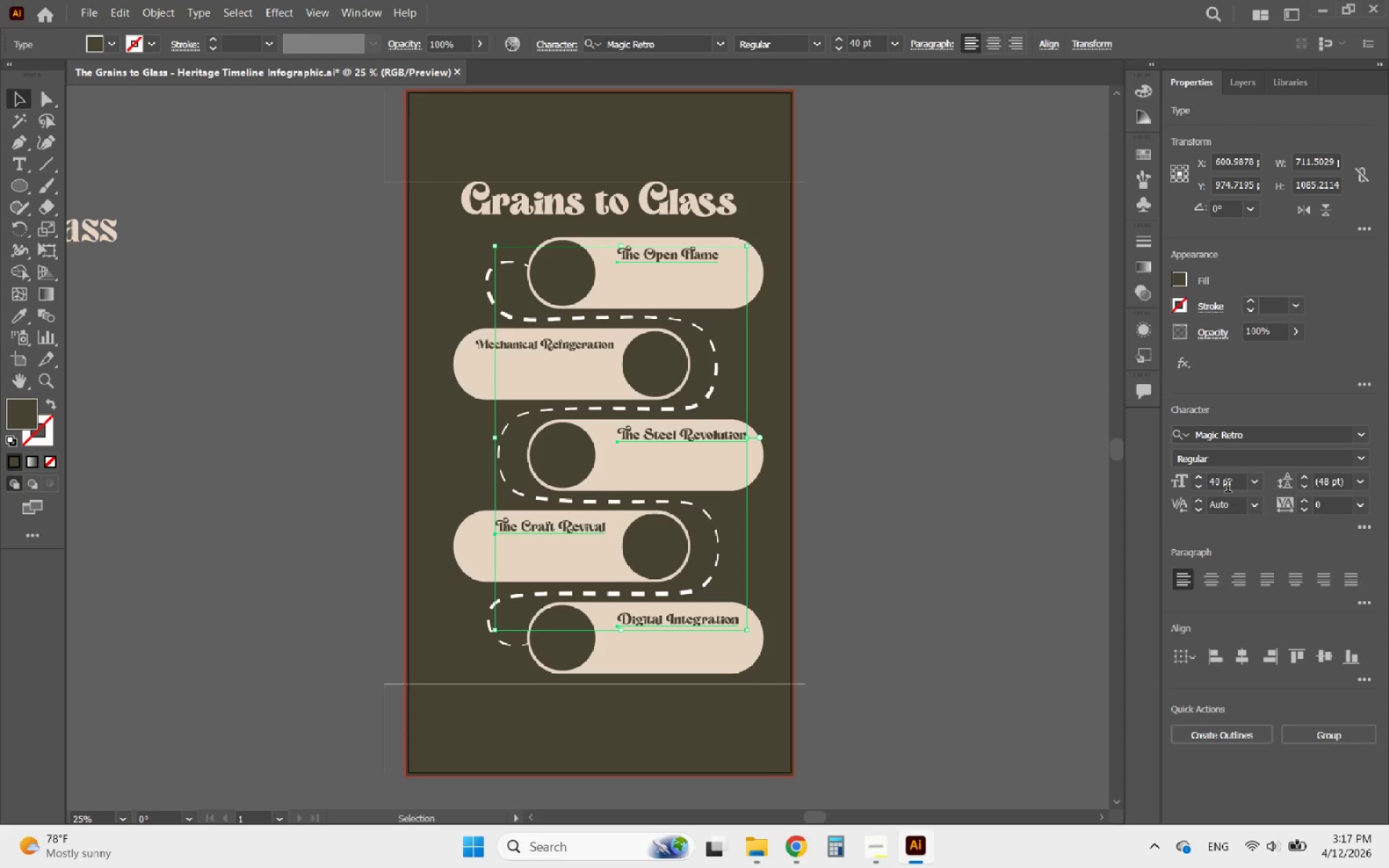 
left_click_drag(start_coordinate=[1220, 488], to_coordinate=[1205, 488])
 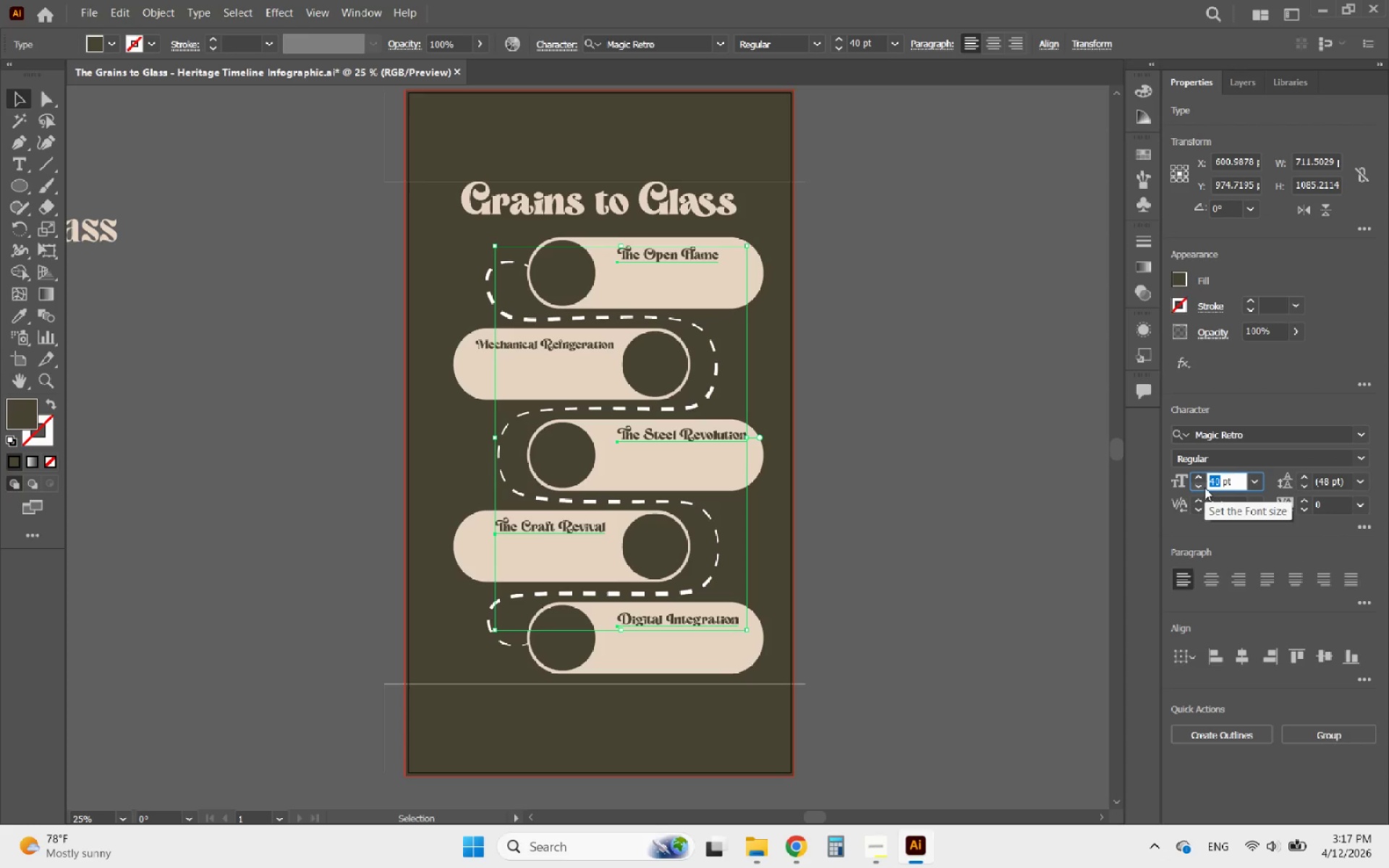 
type(35)
 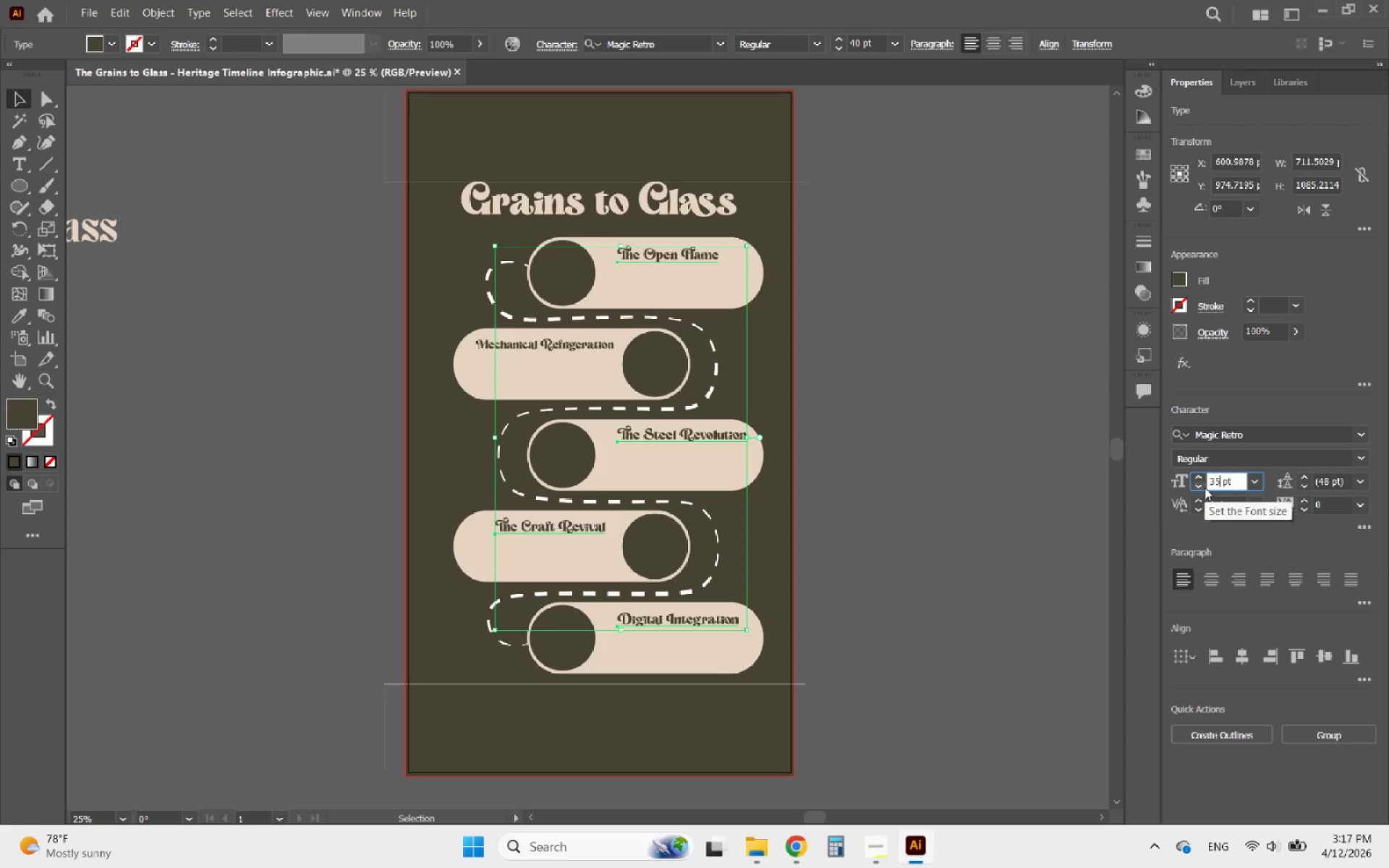 
key(Enter)
 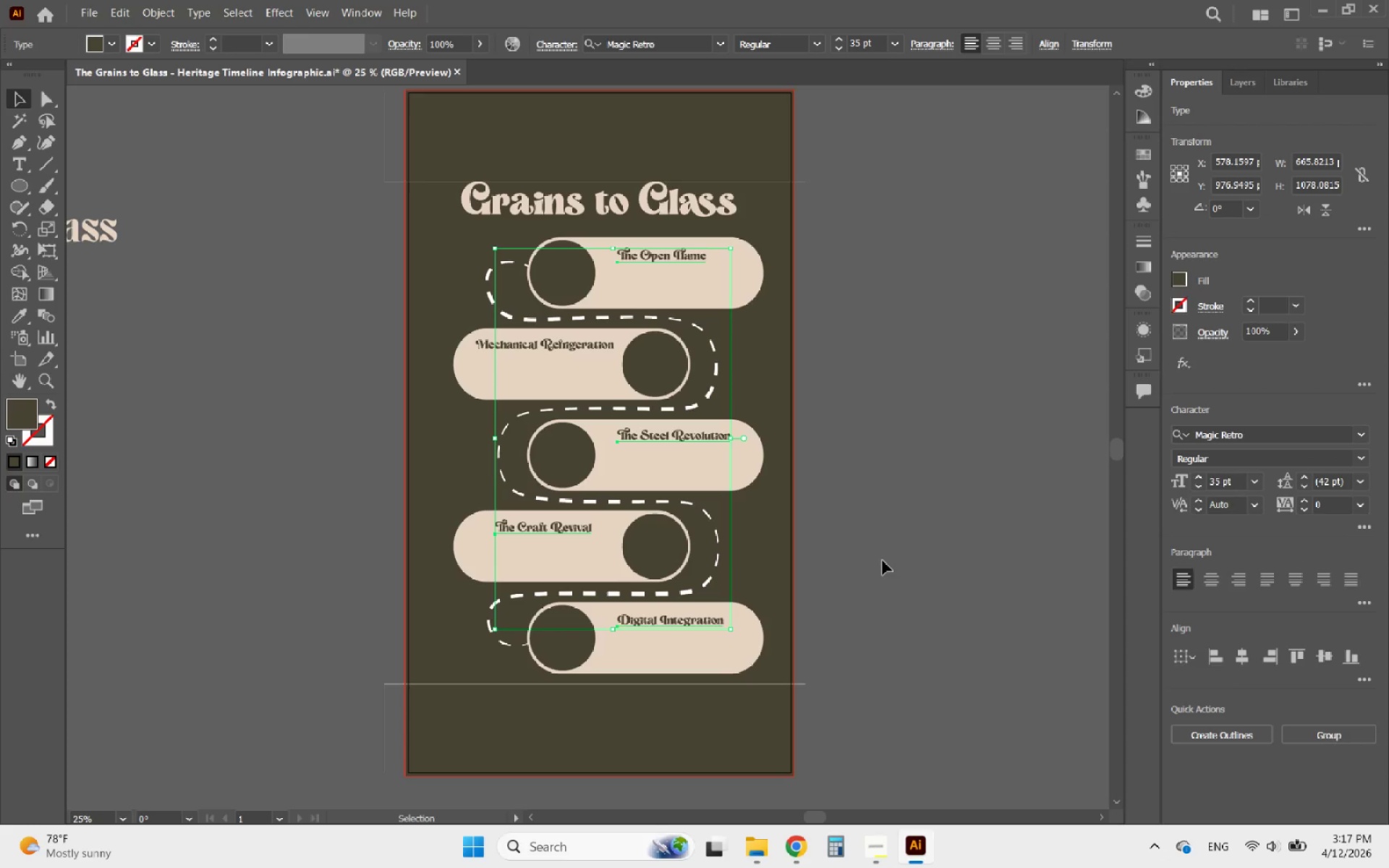 
left_click([884, 557])
 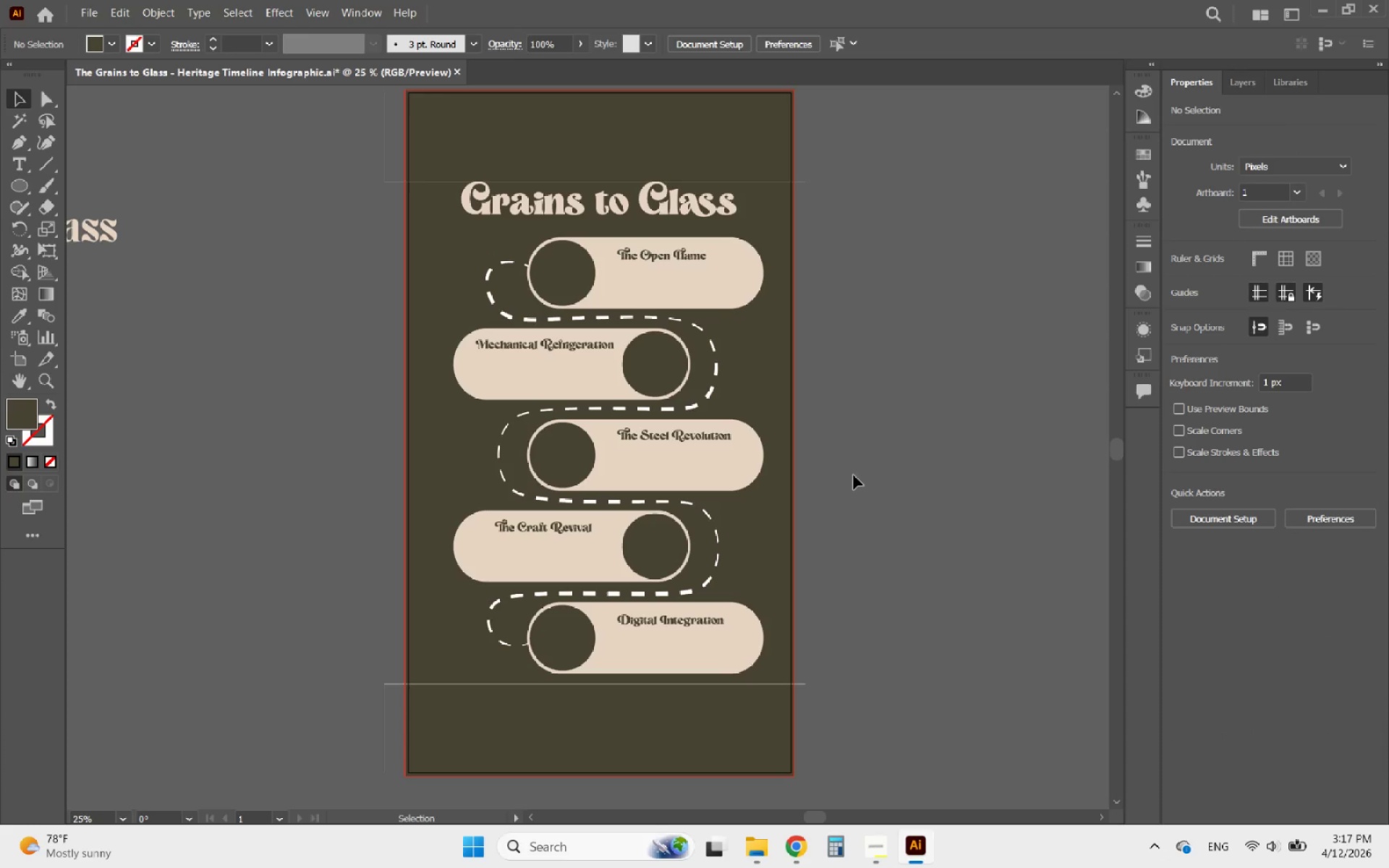 
hold_key(key=AltLeft, duration=0.59)
scroll: coordinate [692, 259], scroll_direction: up, amount: 1.0
 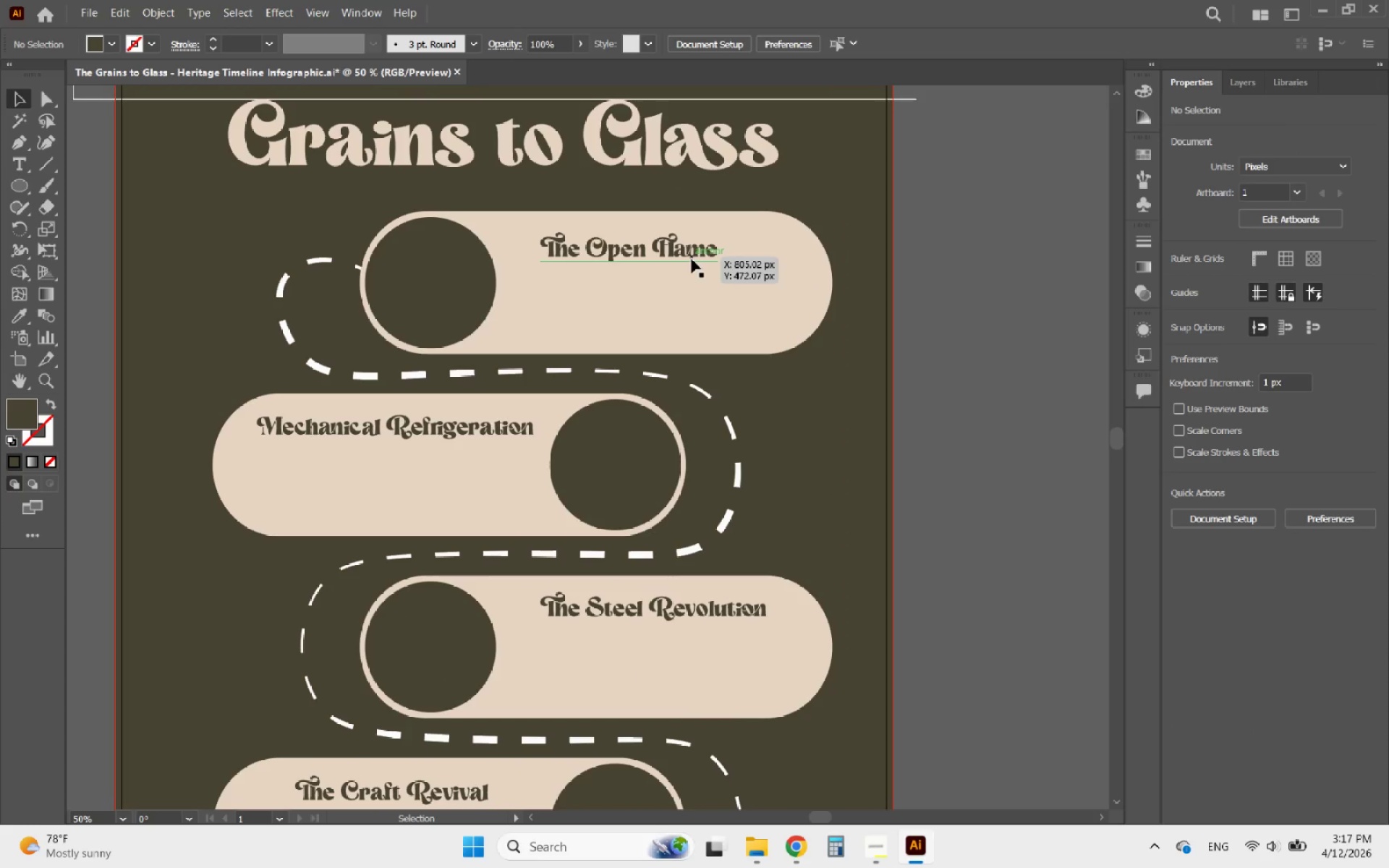 
left_click_drag(start_coordinate=[692, 259], to_coordinate=[697, 252])
 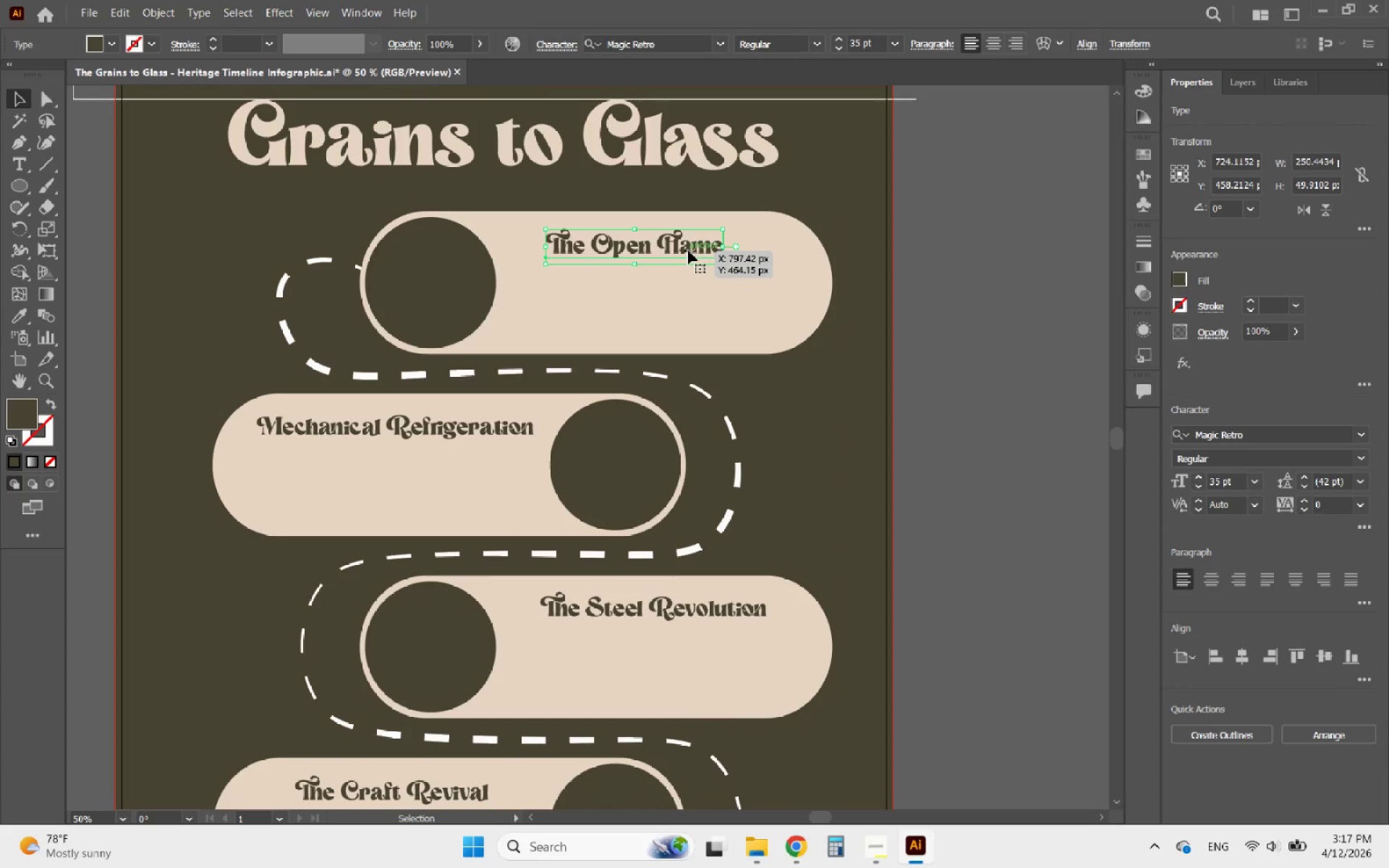 
hold_key(key=AltLeft, duration=1.66)
left_click_drag(start_coordinate=[687, 250], to_coordinate=[653, 281])
 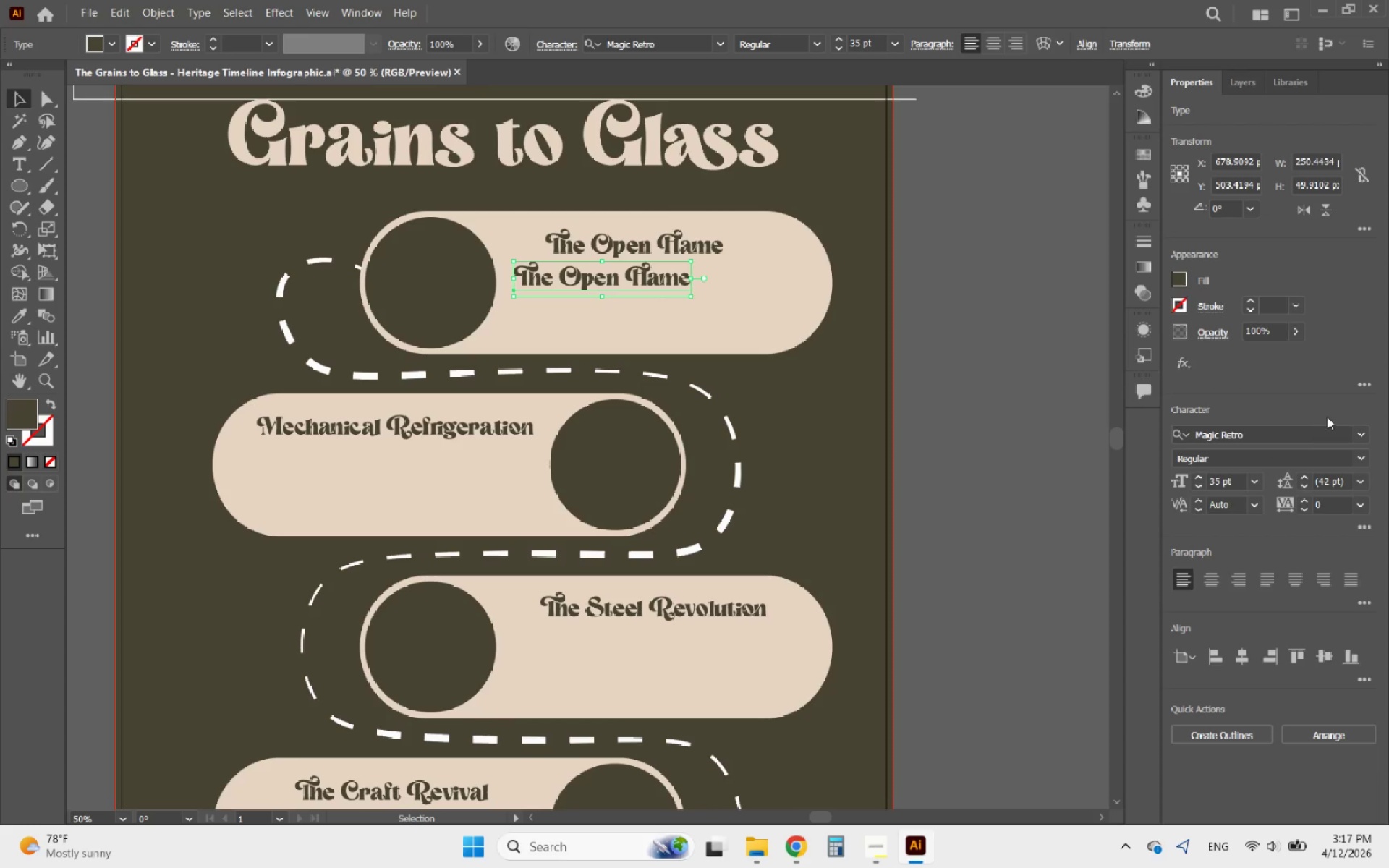 
hold_key(key=ShiftLeft, duration=1.25)
 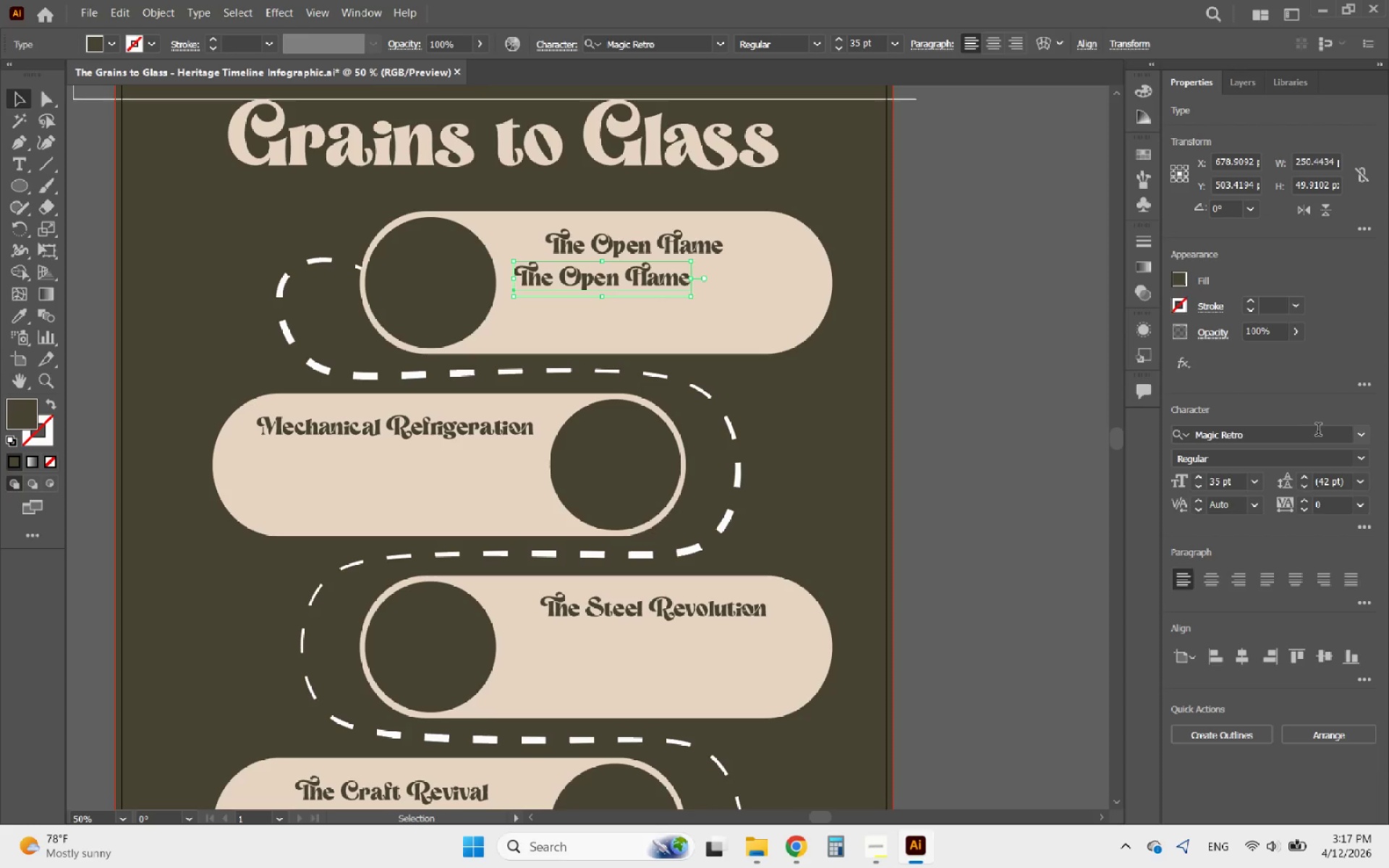 
left_click([1311, 434])
 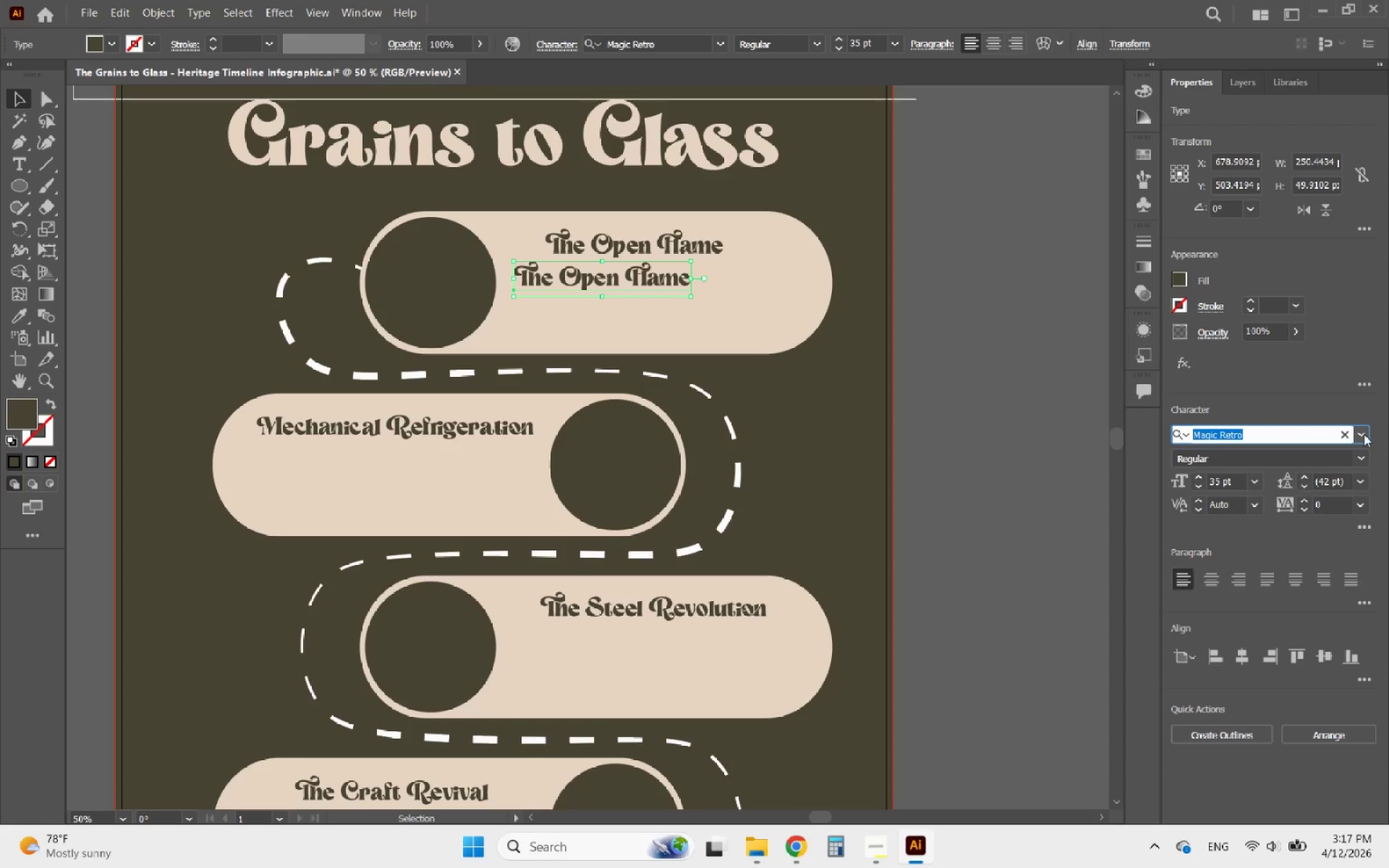 
wait(5.77)
 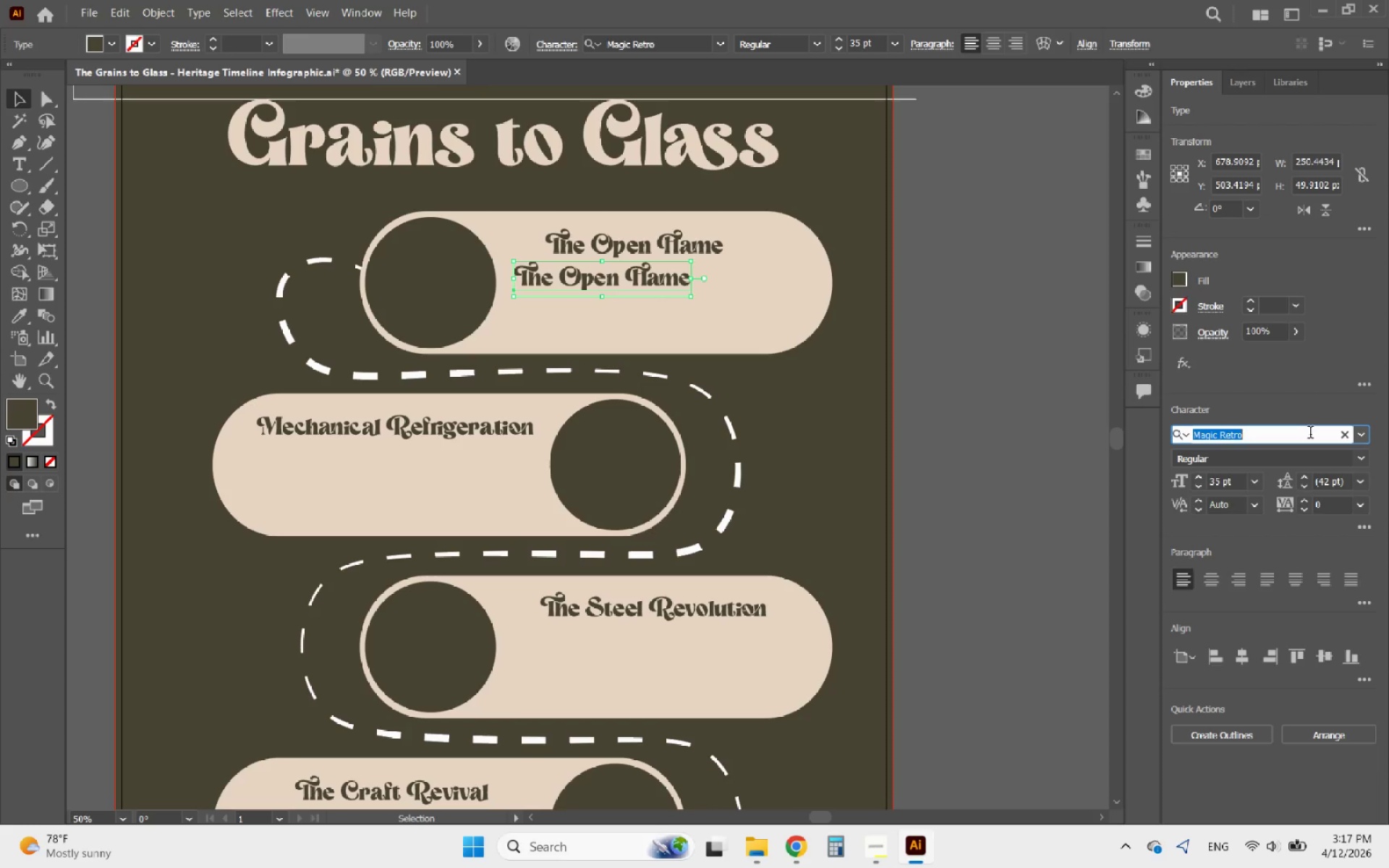 
left_click([998, 494])
 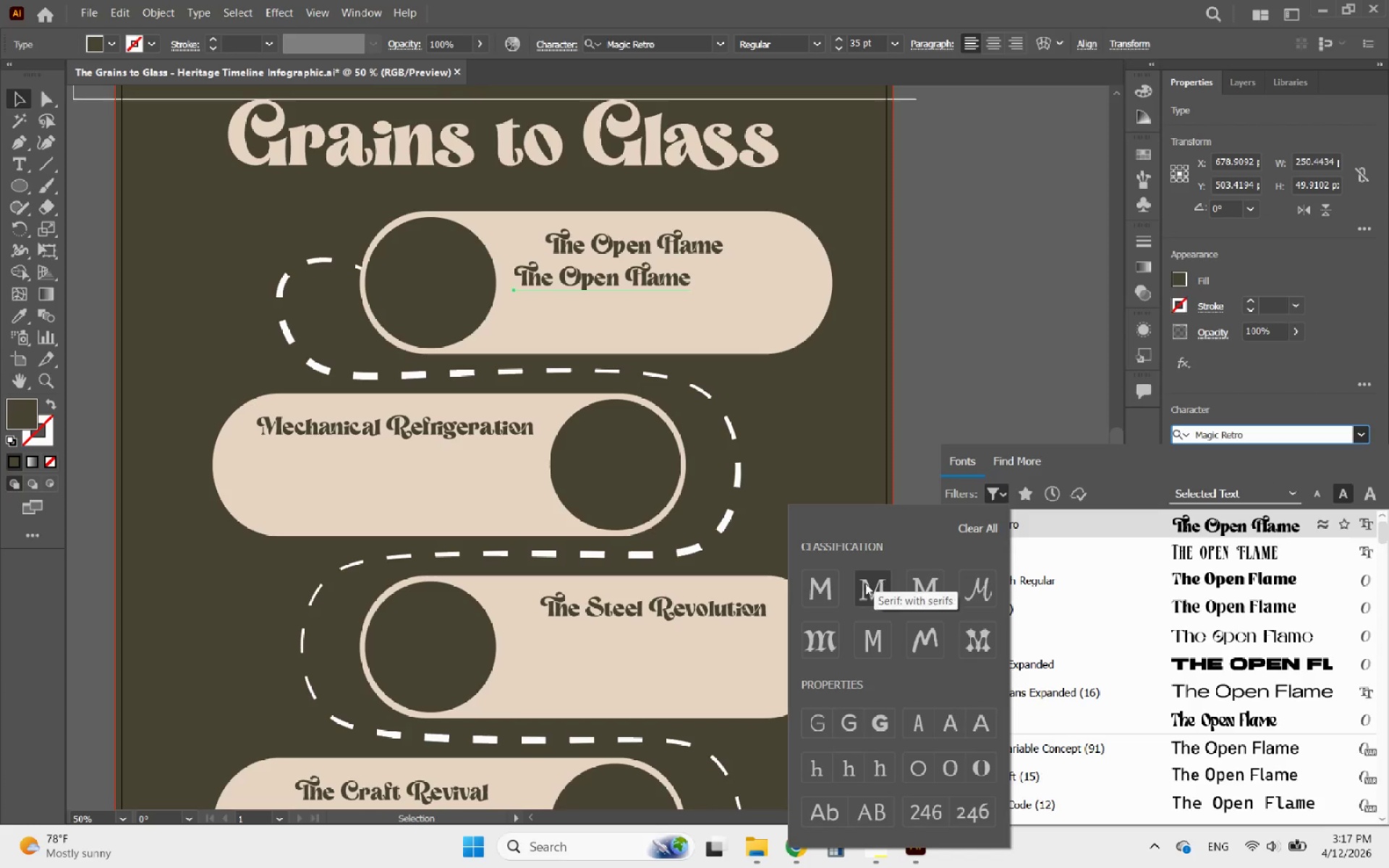 
left_click([809, 586])
 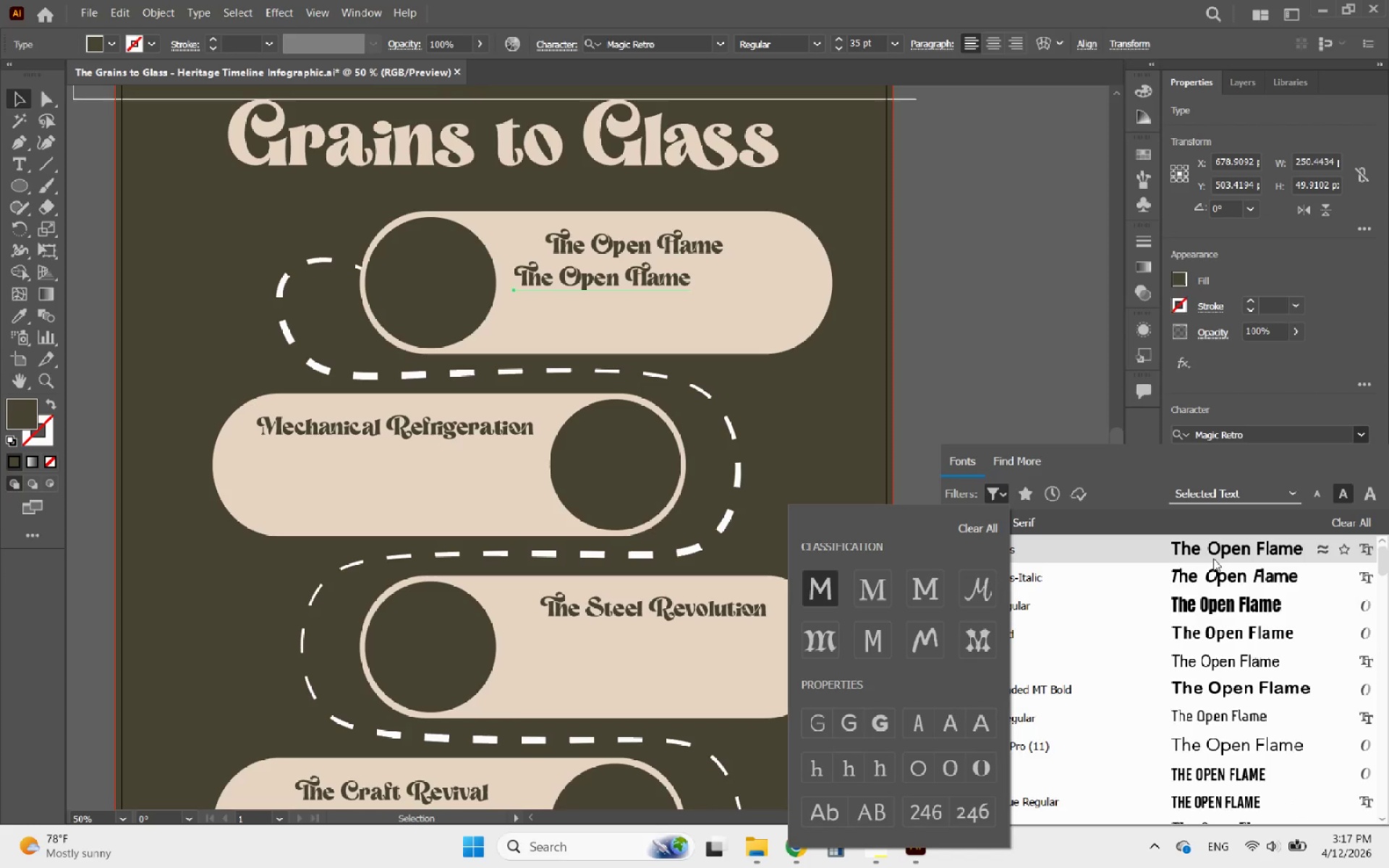 
left_click([1191, 527])
 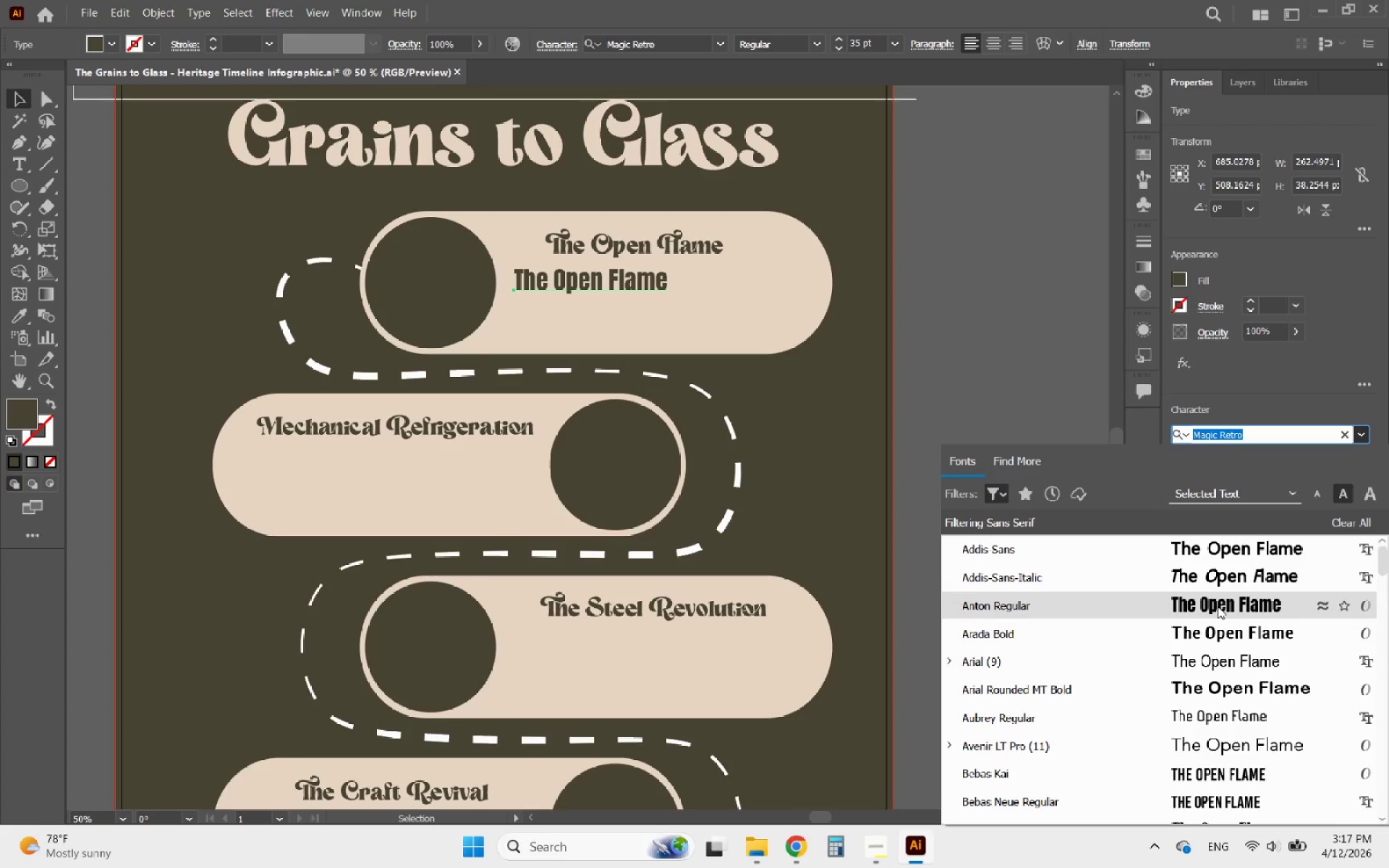 
scroll: coordinate [1218, 606], scroll_direction: none, amount: 0.0
 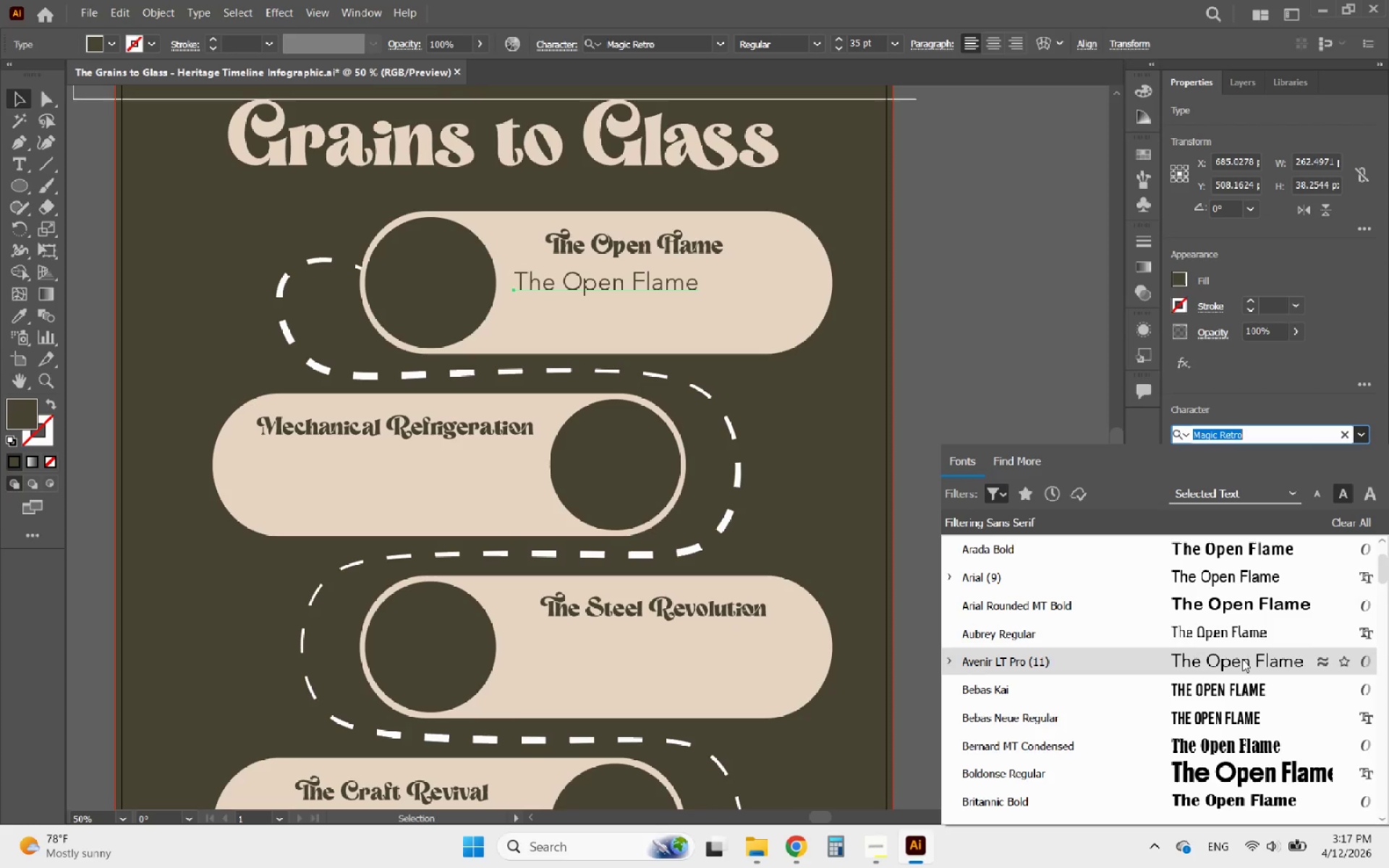 
left_click([1242, 659])
 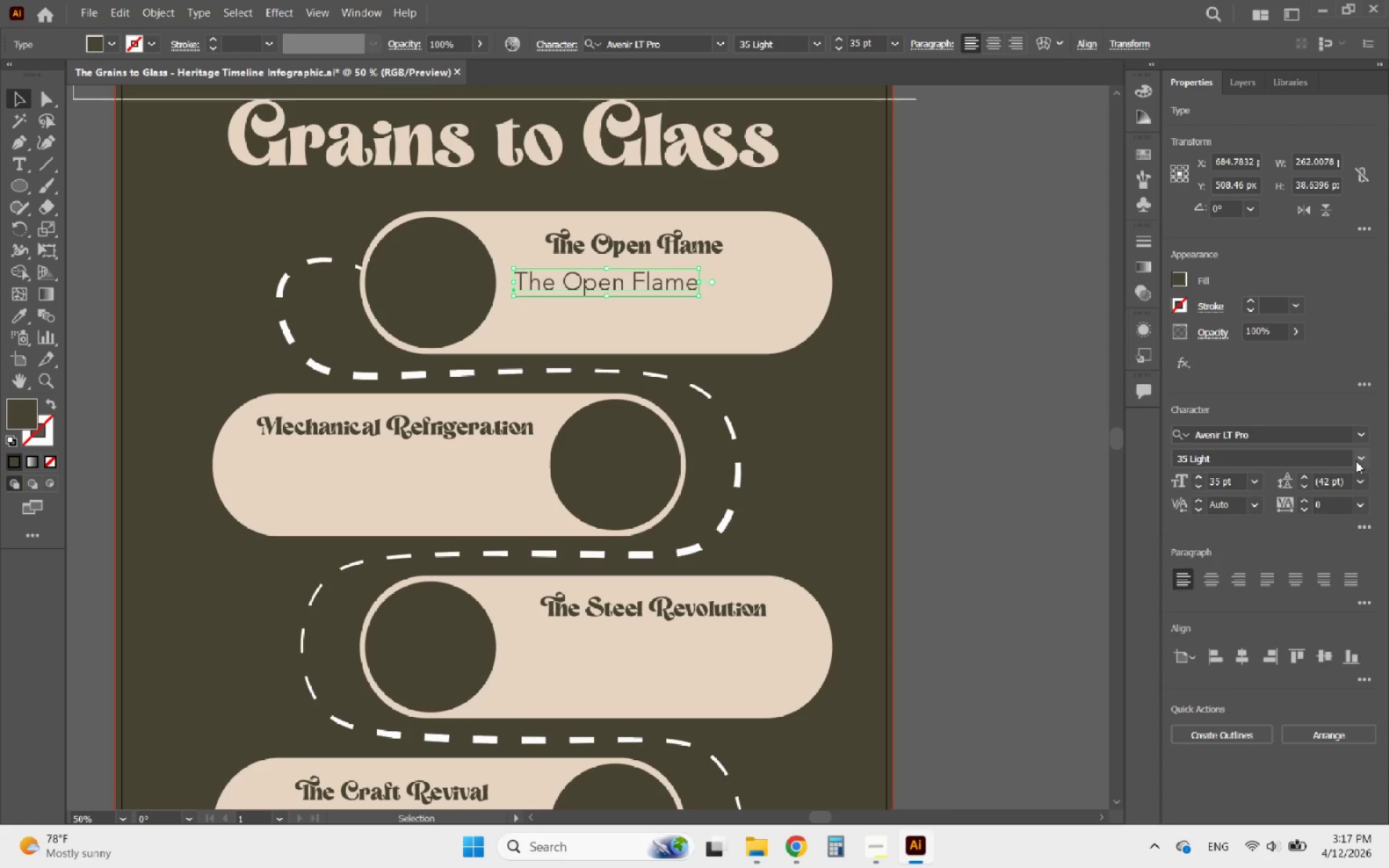 
left_click([1361, 454])
 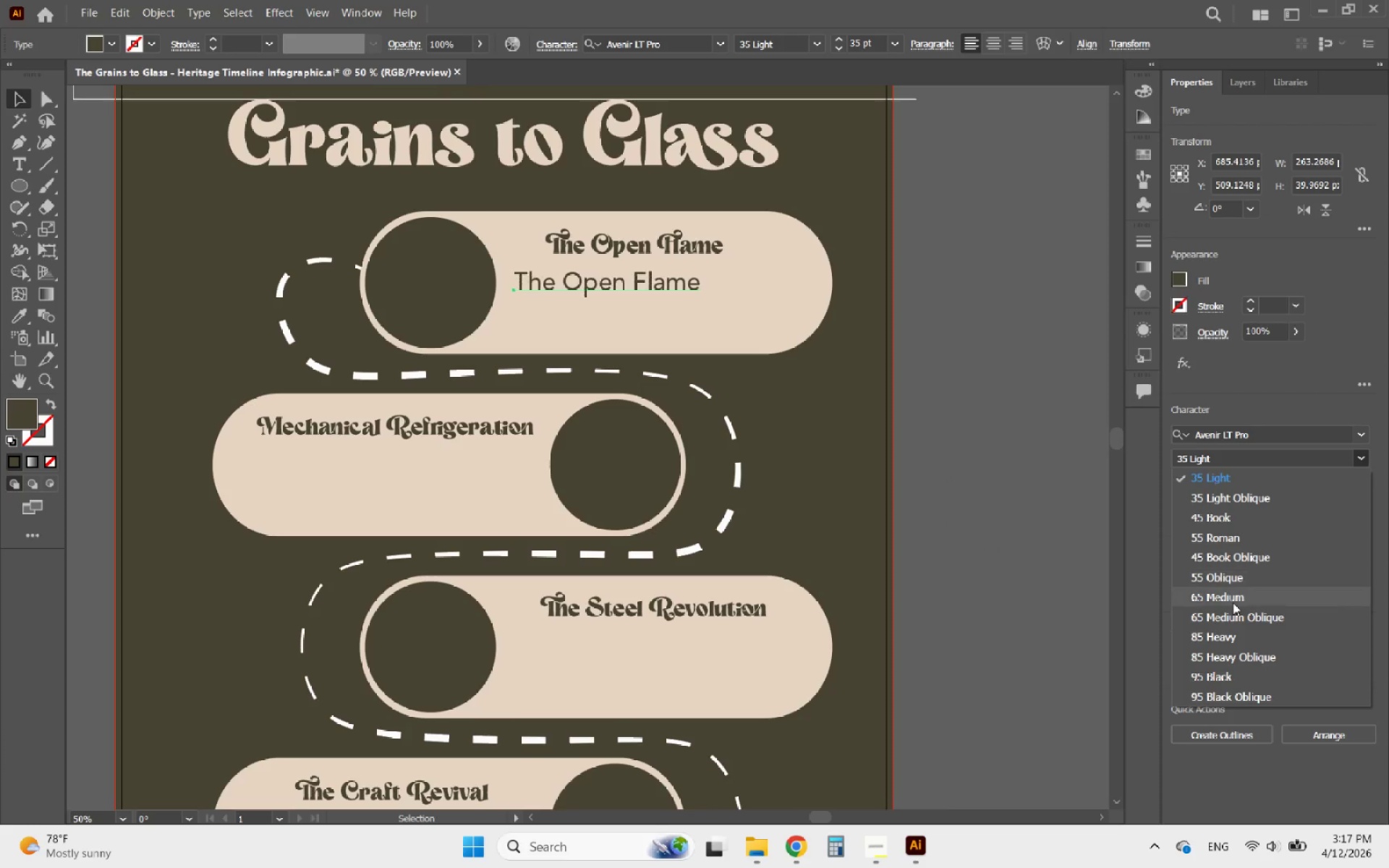 
left_click([1229, 605])
 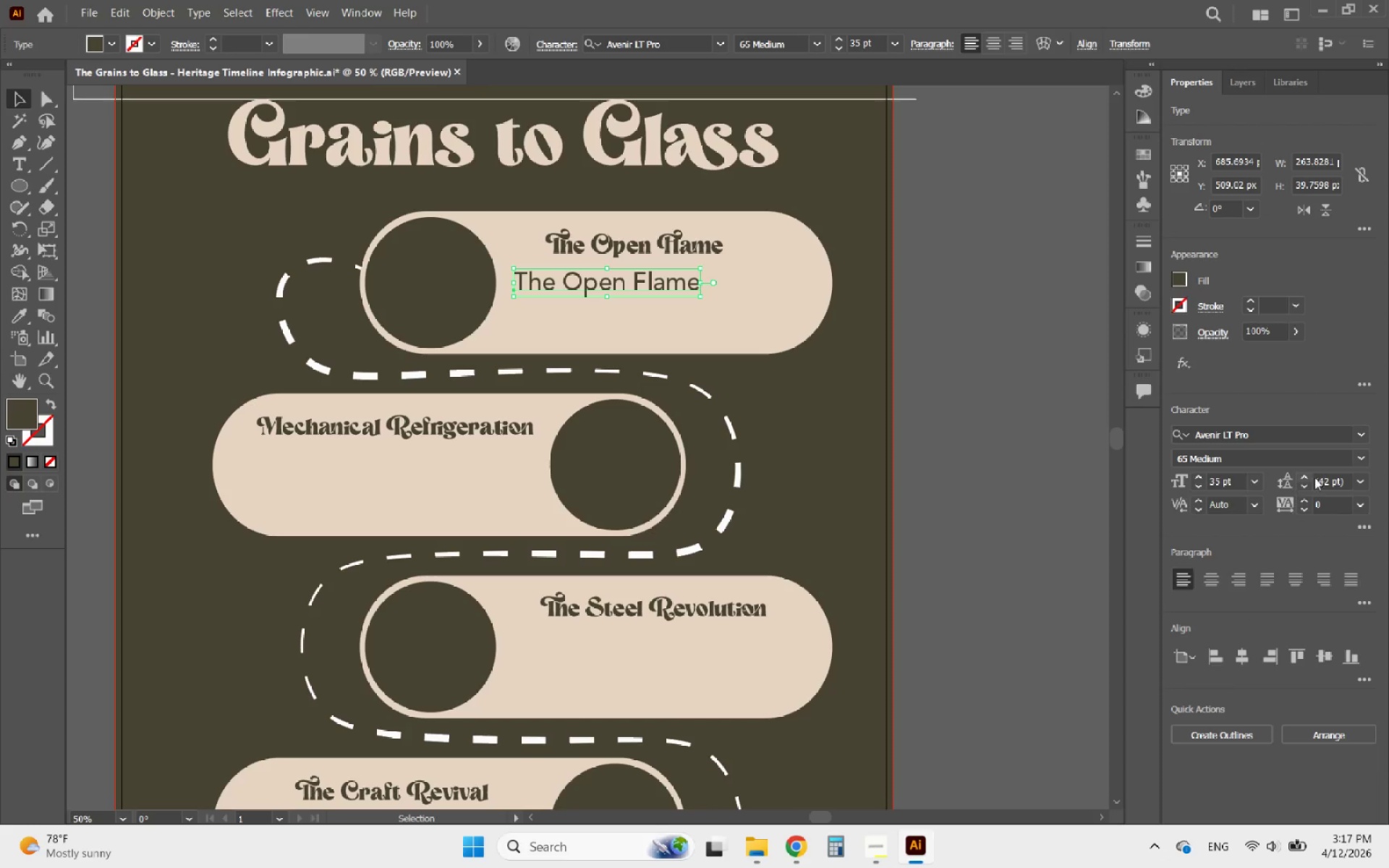 
left_click([1364, 455])
 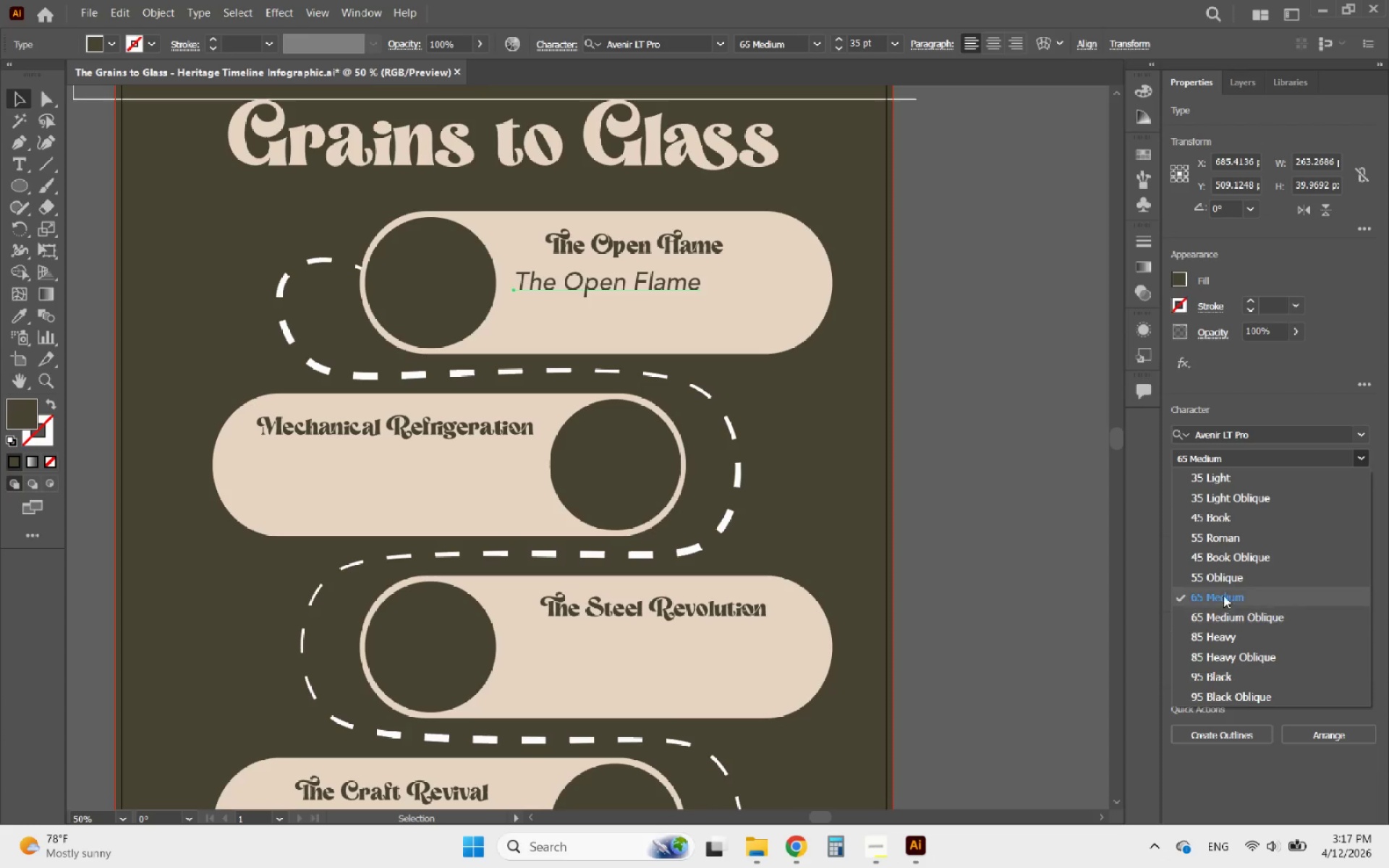 
wait(9.81)
 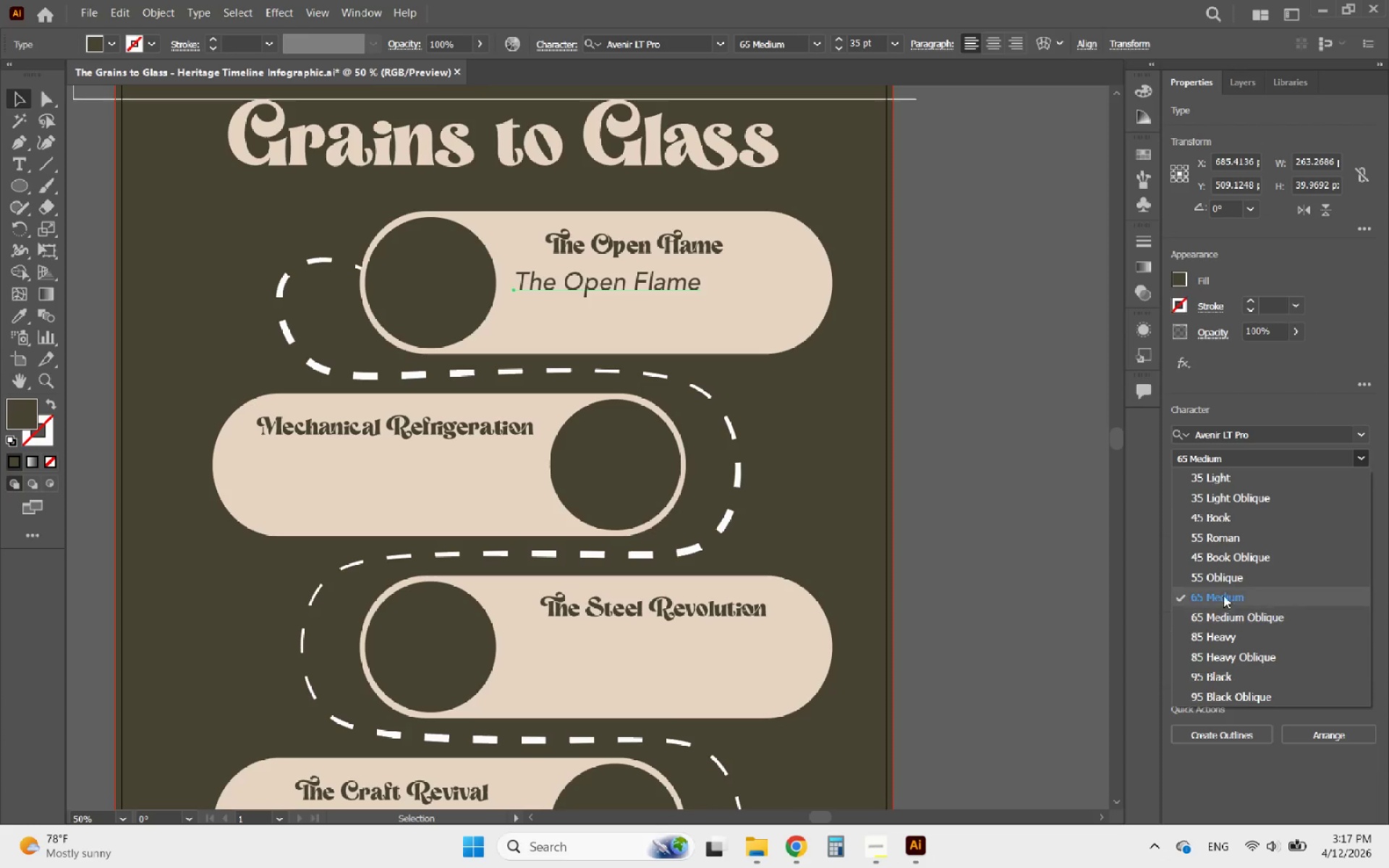 
left_click([1231, 616])
 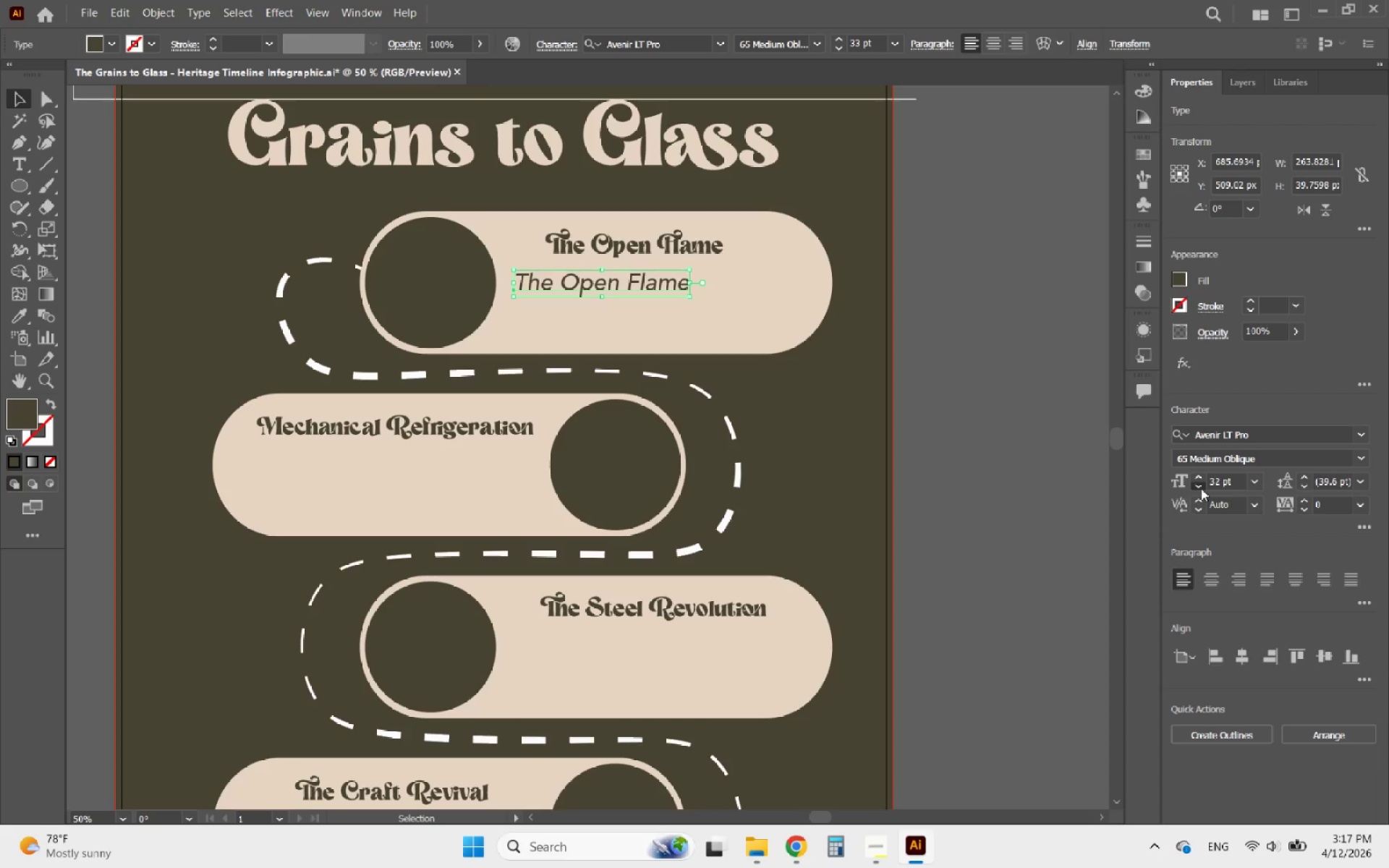 
left_click([1200, 488])
 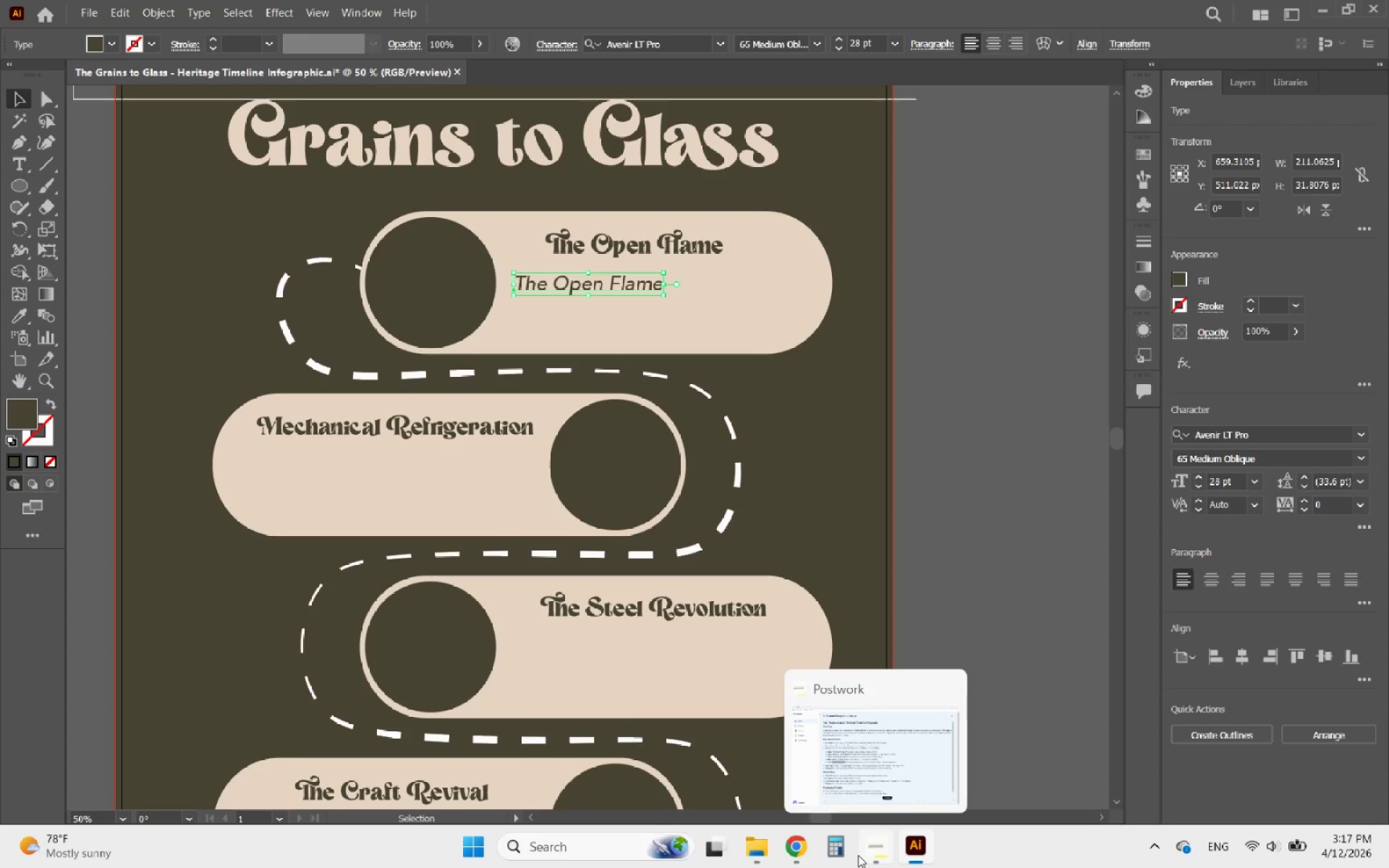 
wait(11.83)
 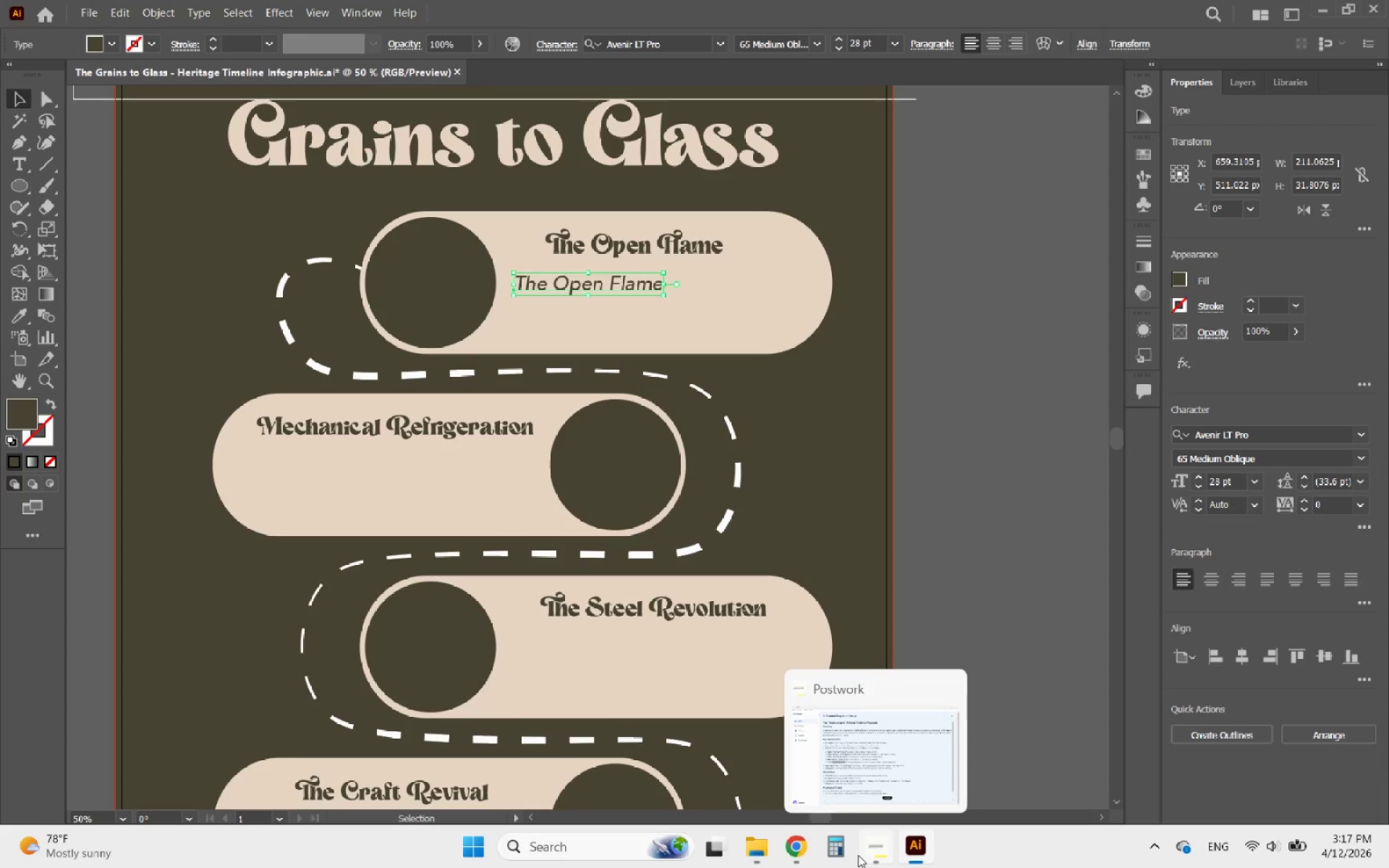 
left_click([871, 851])